 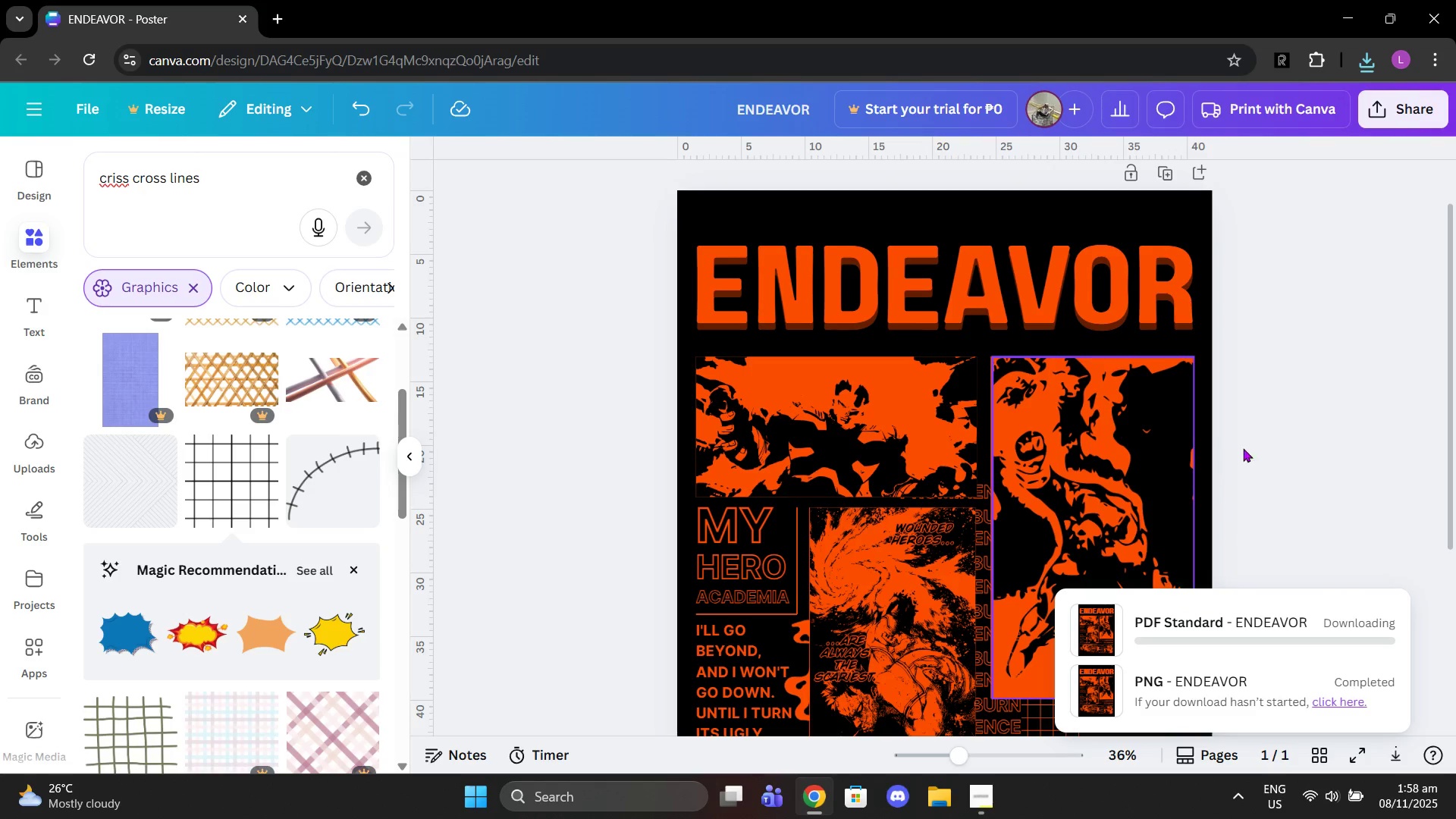 
left_click([372, 178])
 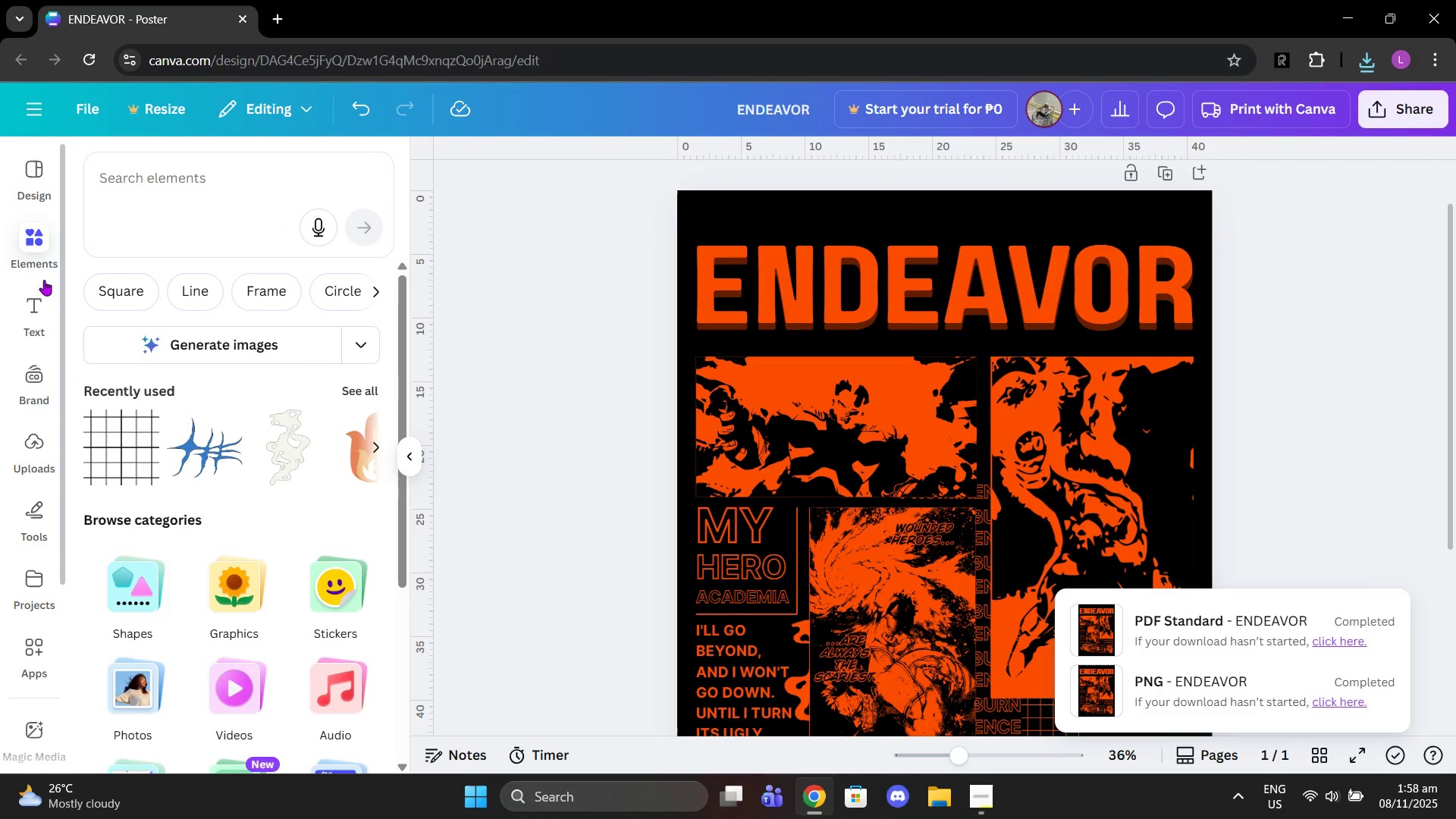 
scroll: coordinate [307, 413], scroll_direction: up, amount: 1.0
 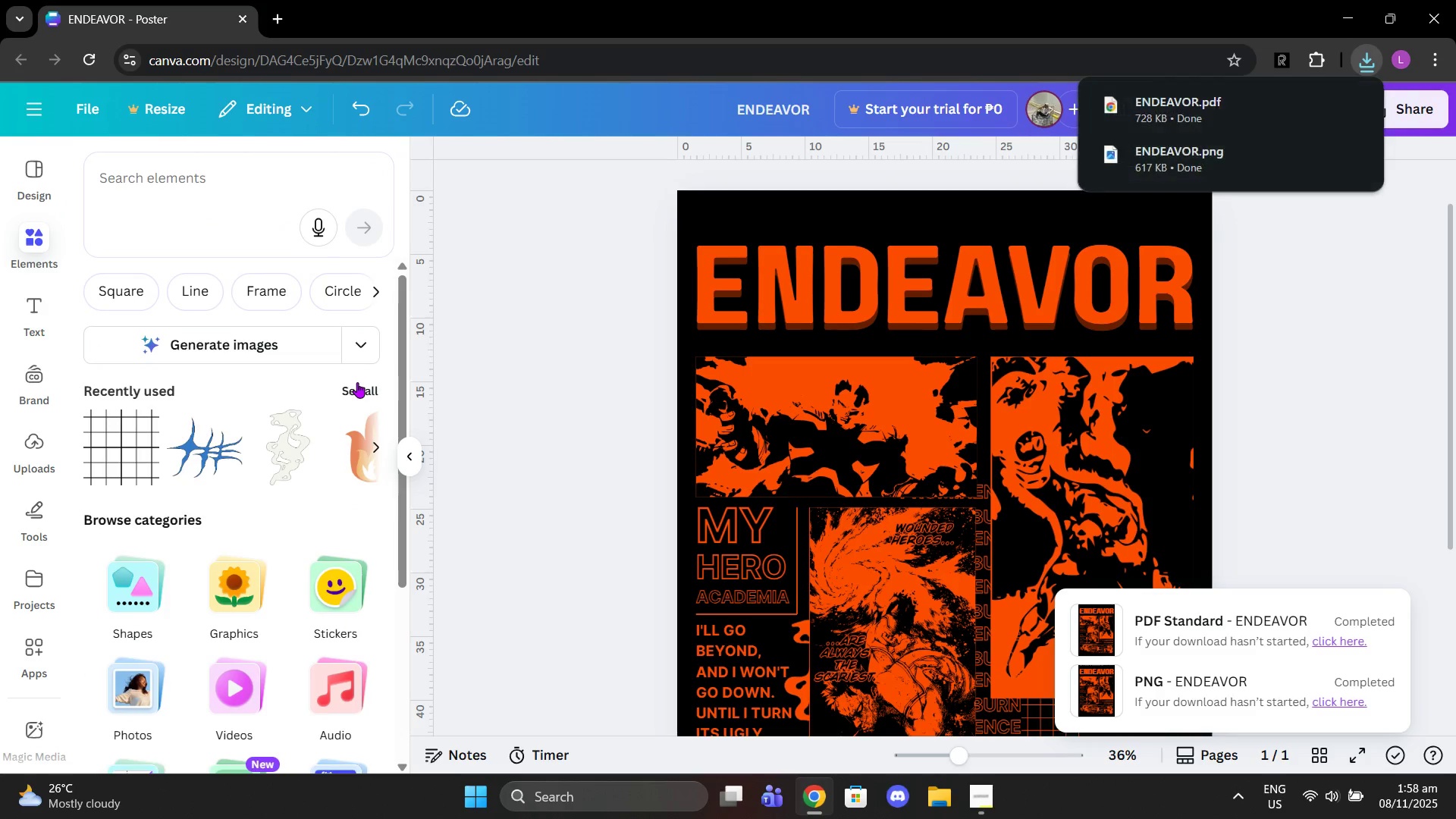 
left_click([357, 382])
 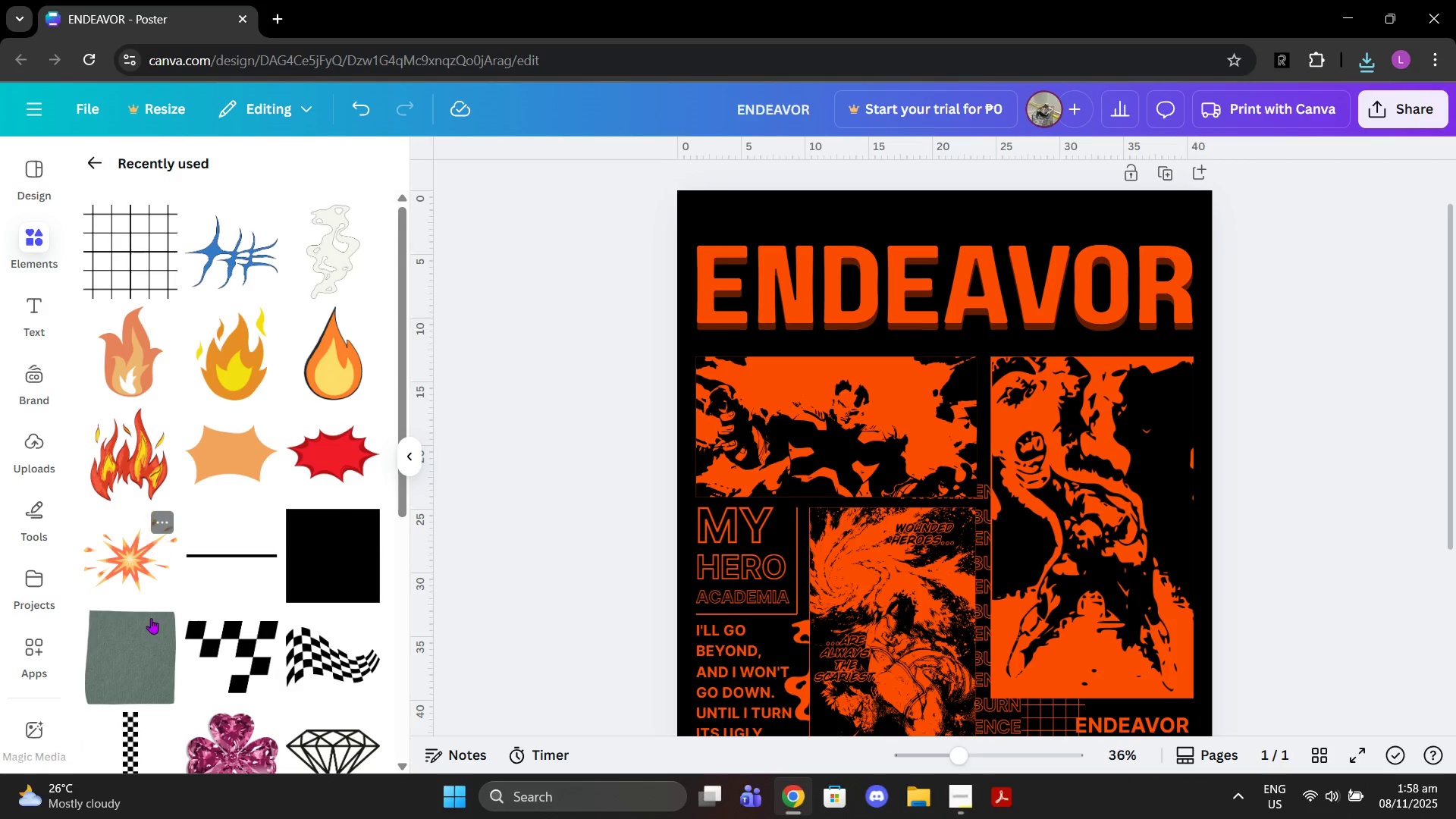 
left_click([152, 633])
 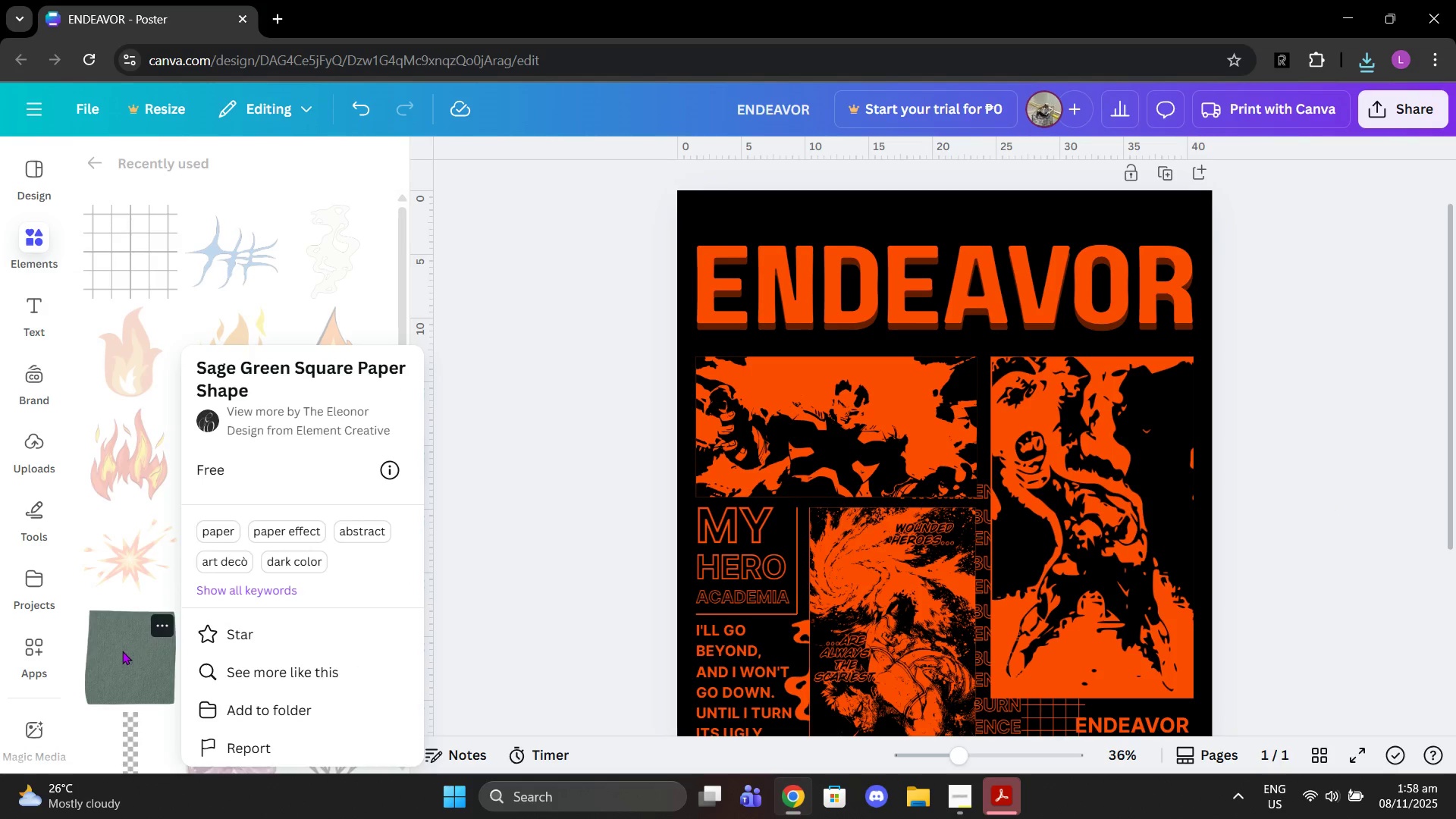 
left_click([121, 661])
 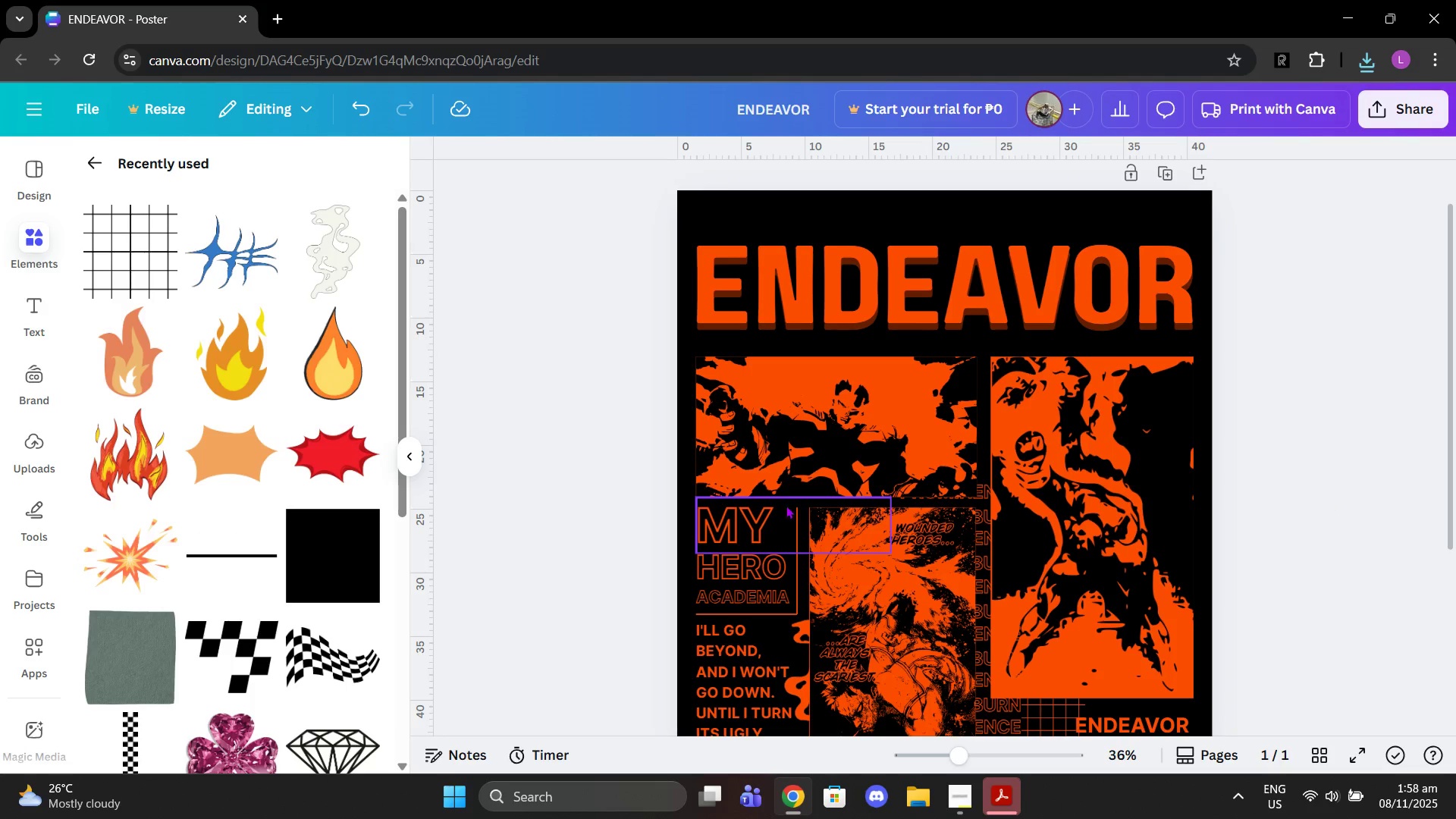 
scroll: coordinate [792, 503], scroll_direction: down, amount: 2.0
 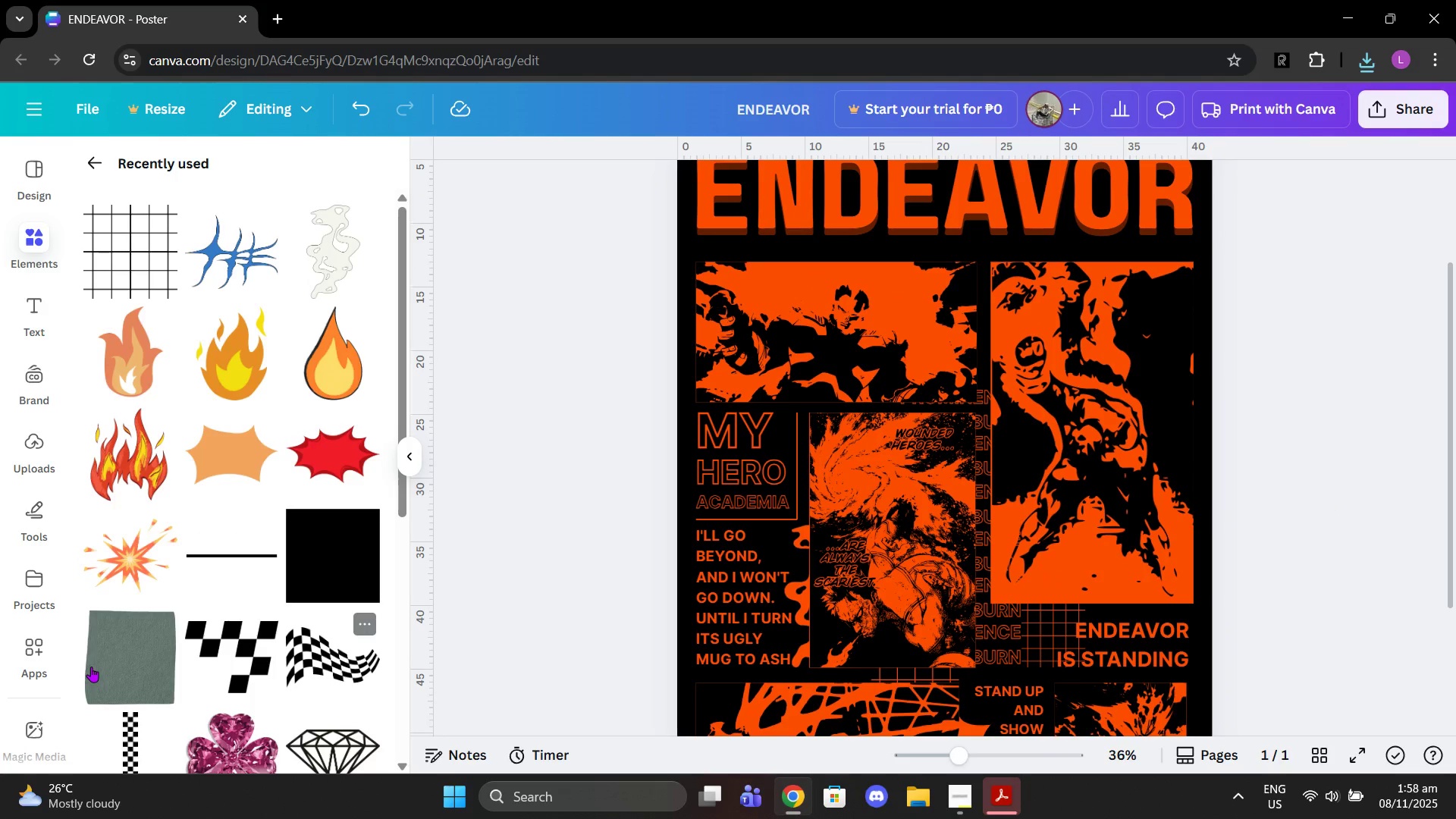 
left_click([111, 663])
 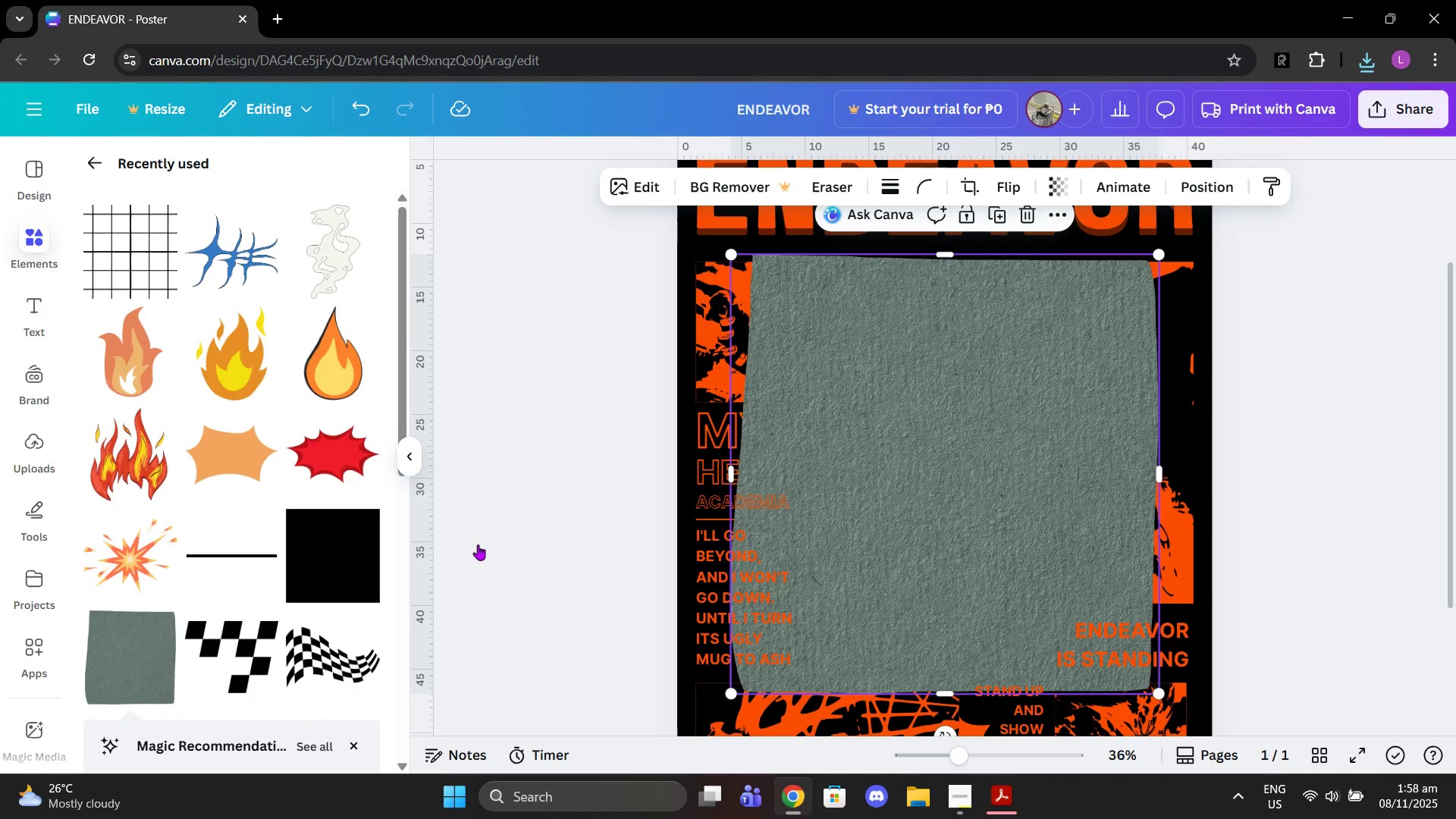 
left_click_drag(start_coordinate=[885, 472], to_coordinate=[799, 331])
 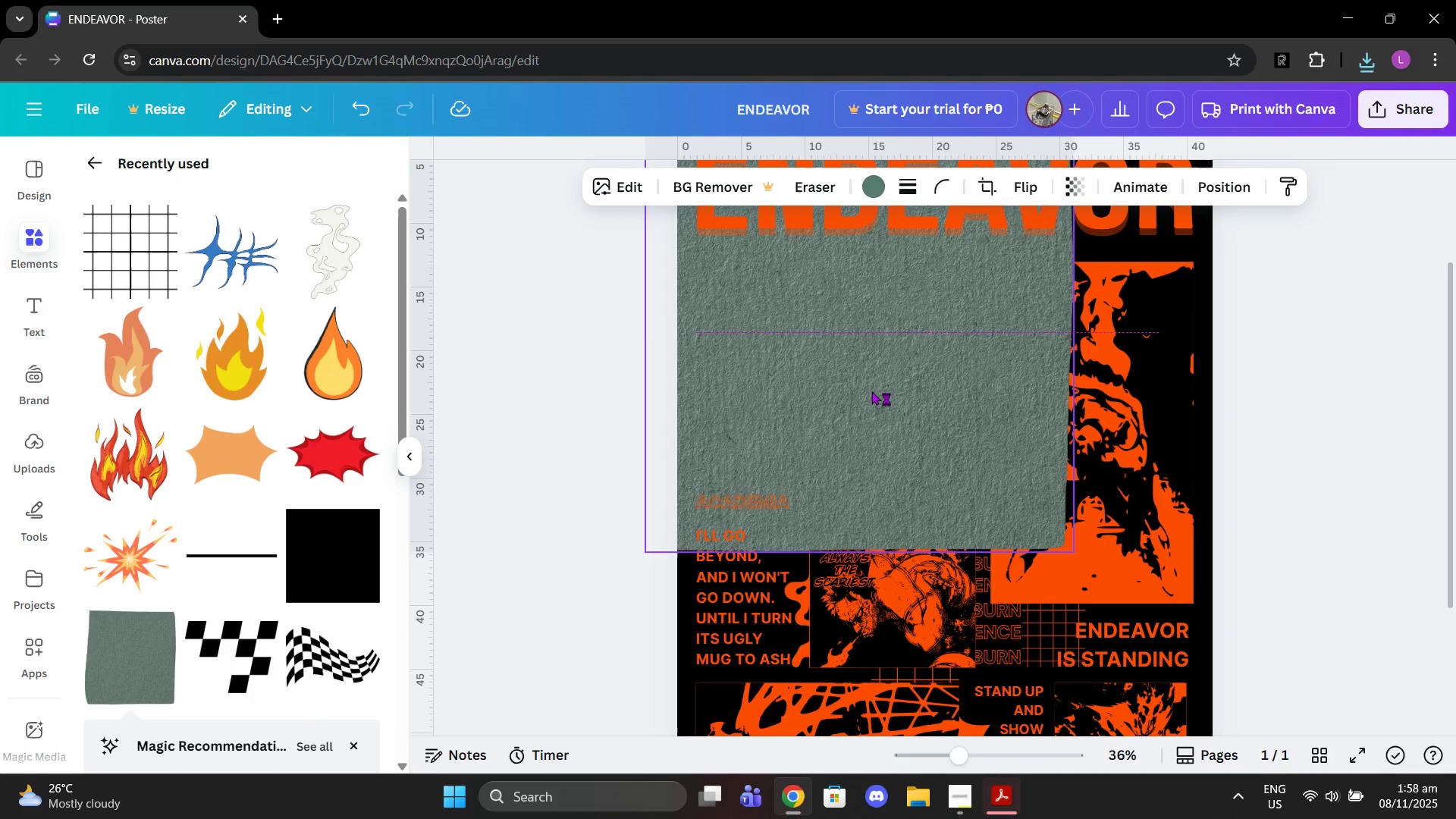 
left_click_drag(start_coordinate=[912, 506], to_coordinate=[912, 469])
 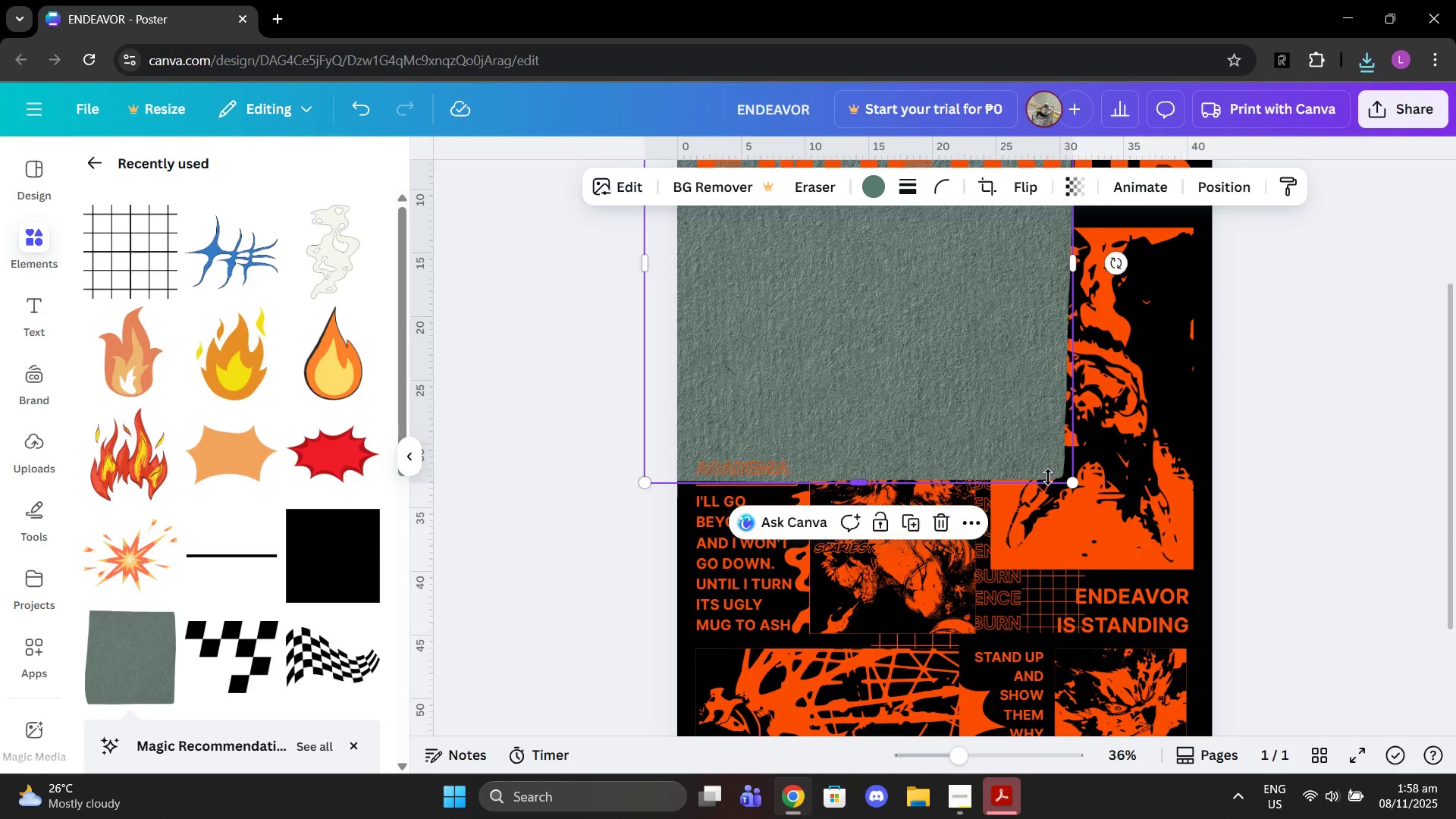 
left_click_drag(start_coordinate=[1068, 488], to_coordinate=[1272, 754])
 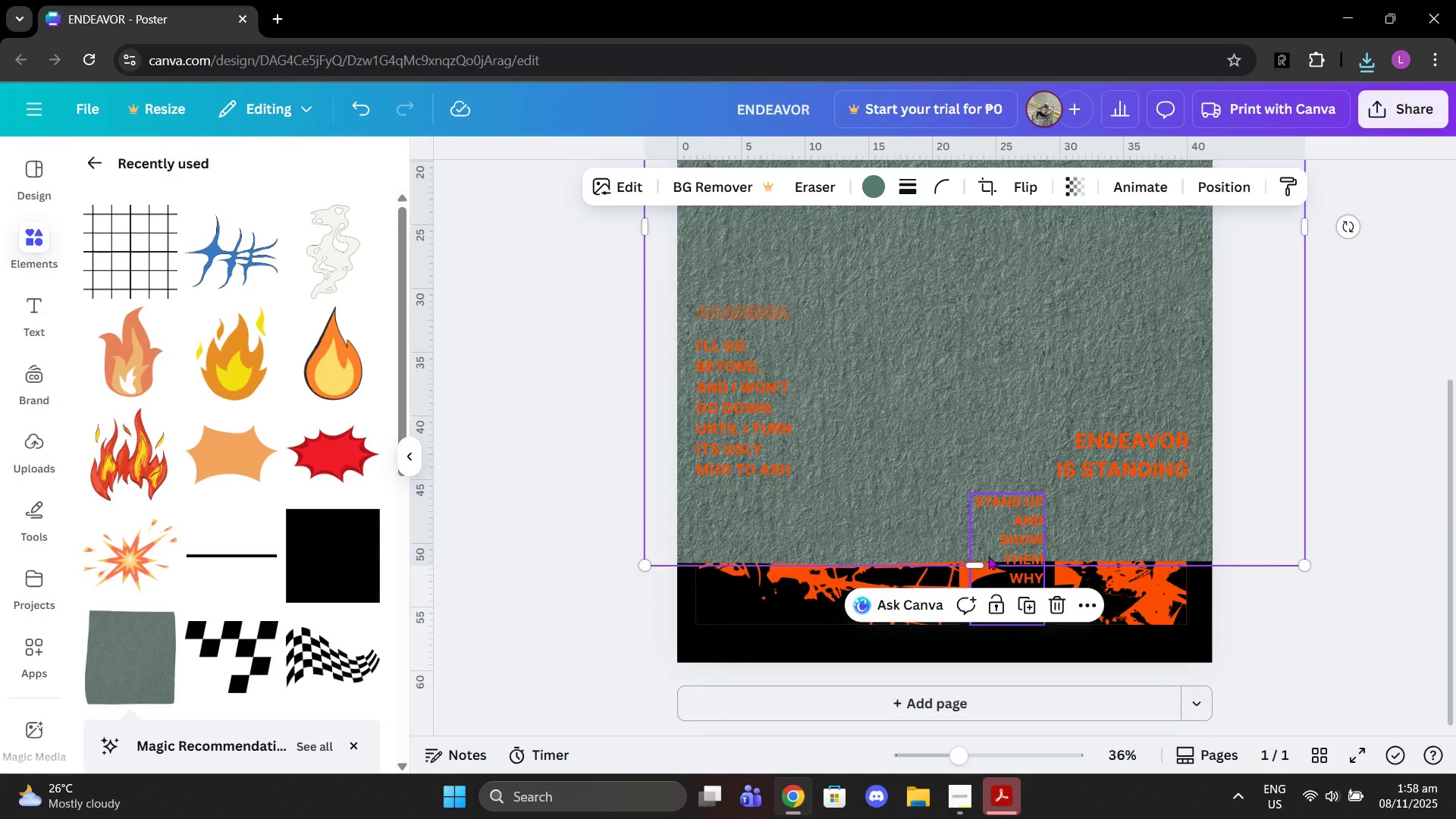 
left_click_drag(start_coordinate=[983, 561], to_coordinate=[983, 667])
 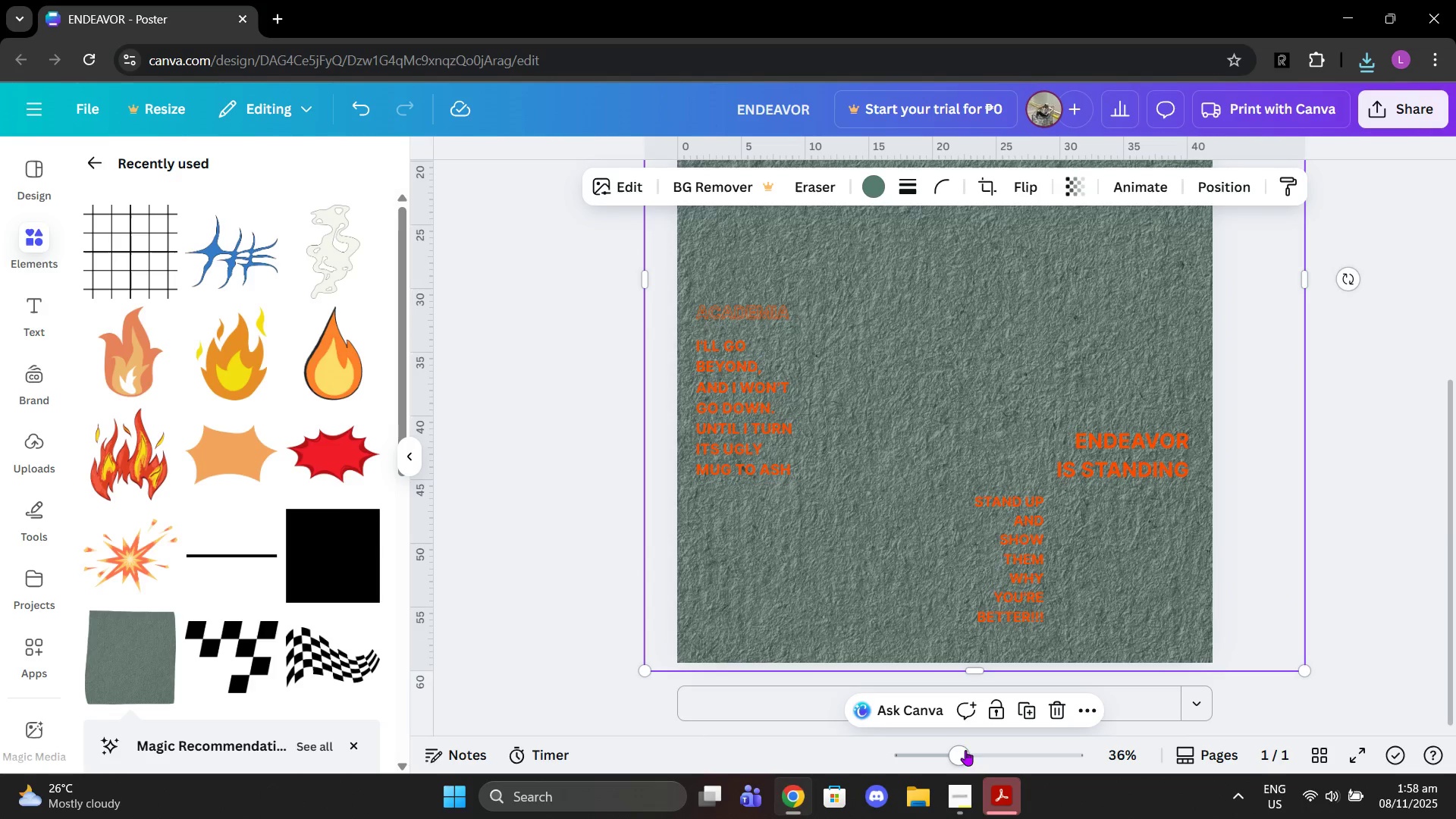 
scroll: coordinate [1276, 596], scroll_direction: down, amount: 2.0
 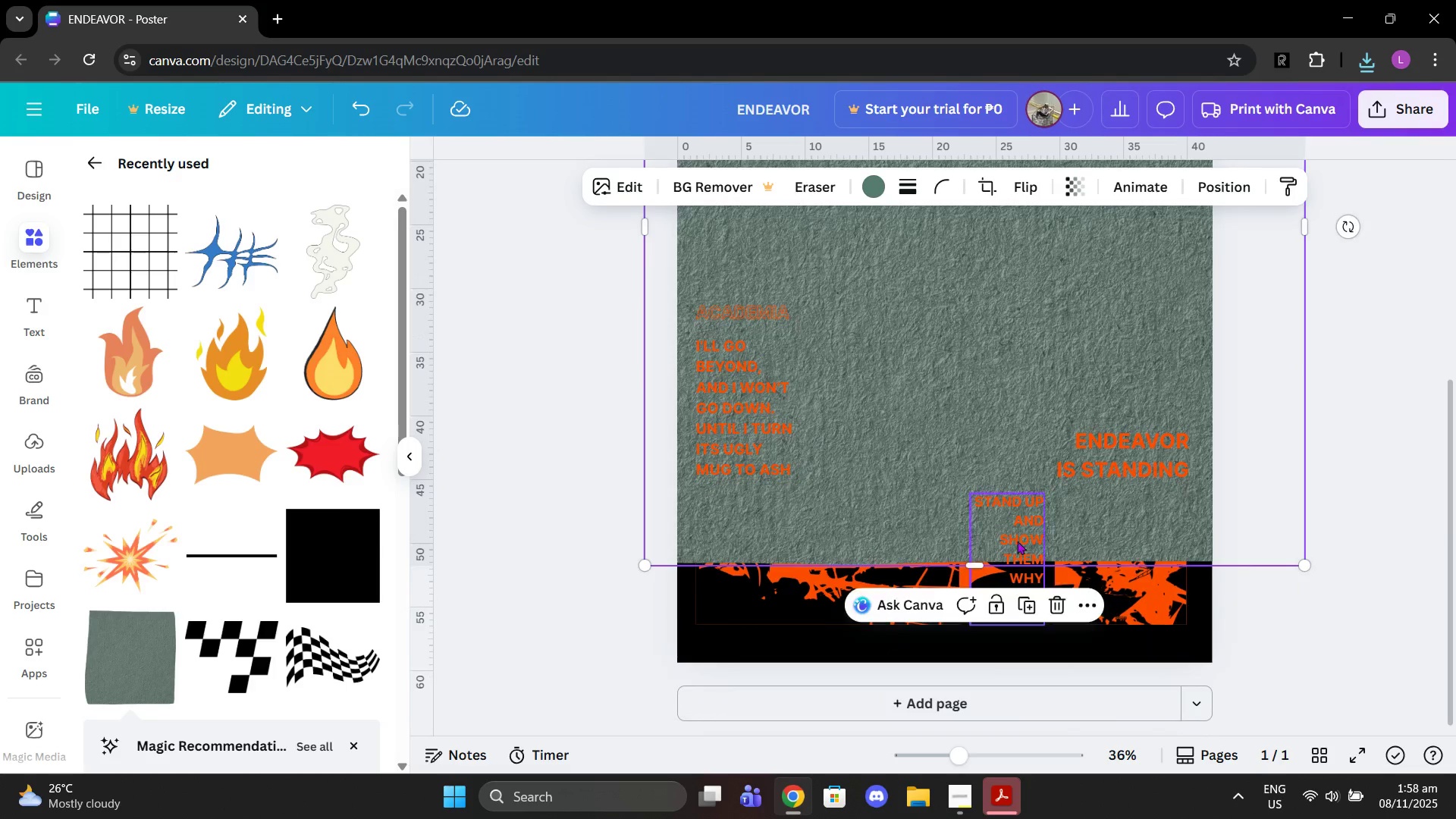 
left_click_drag(start_coordinate=[965, 752], to_coordinate=[943, 751])
 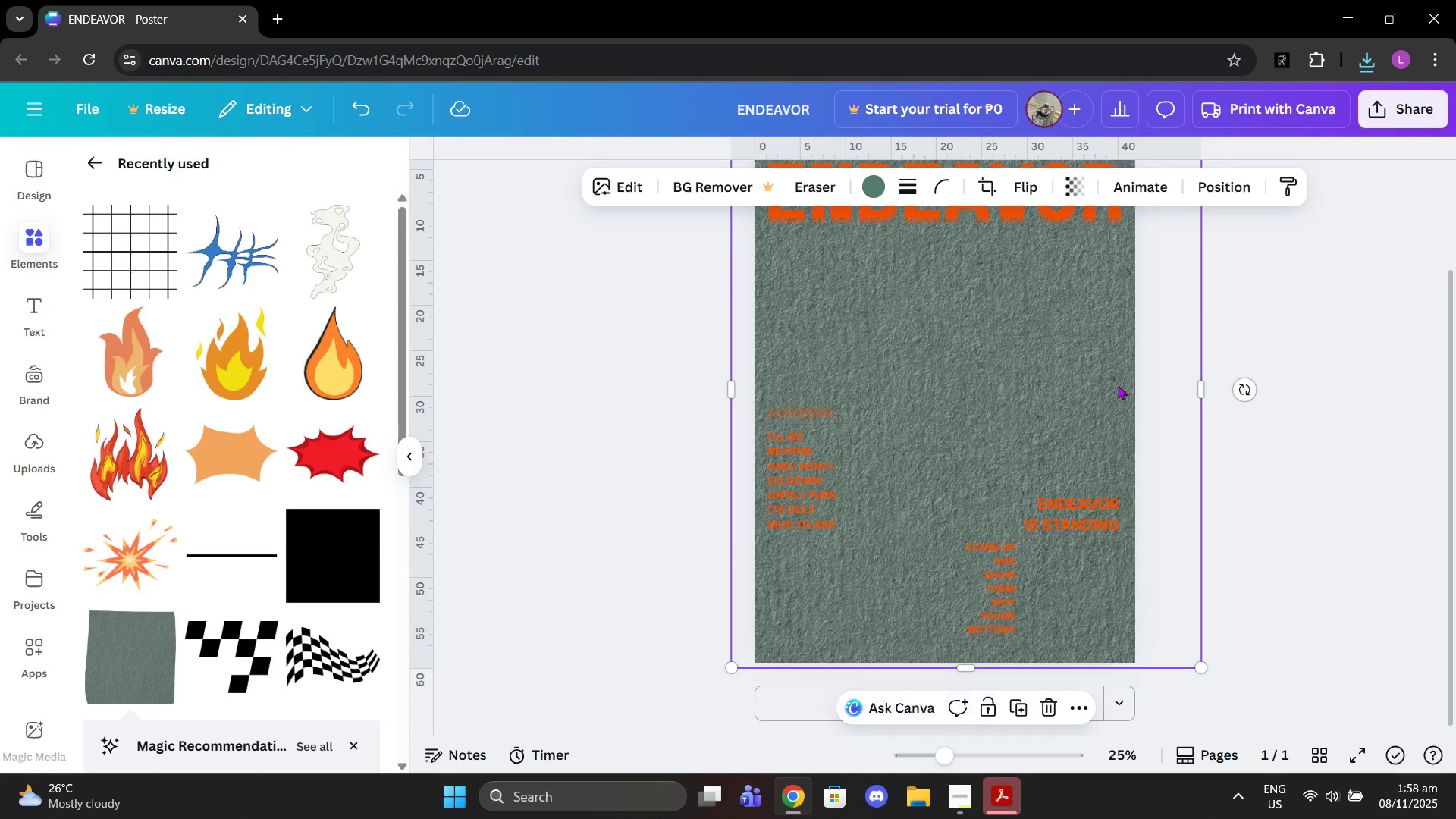 
scroll: coordinate [1122, 387], scroll_direction: up, amount: 1.0
 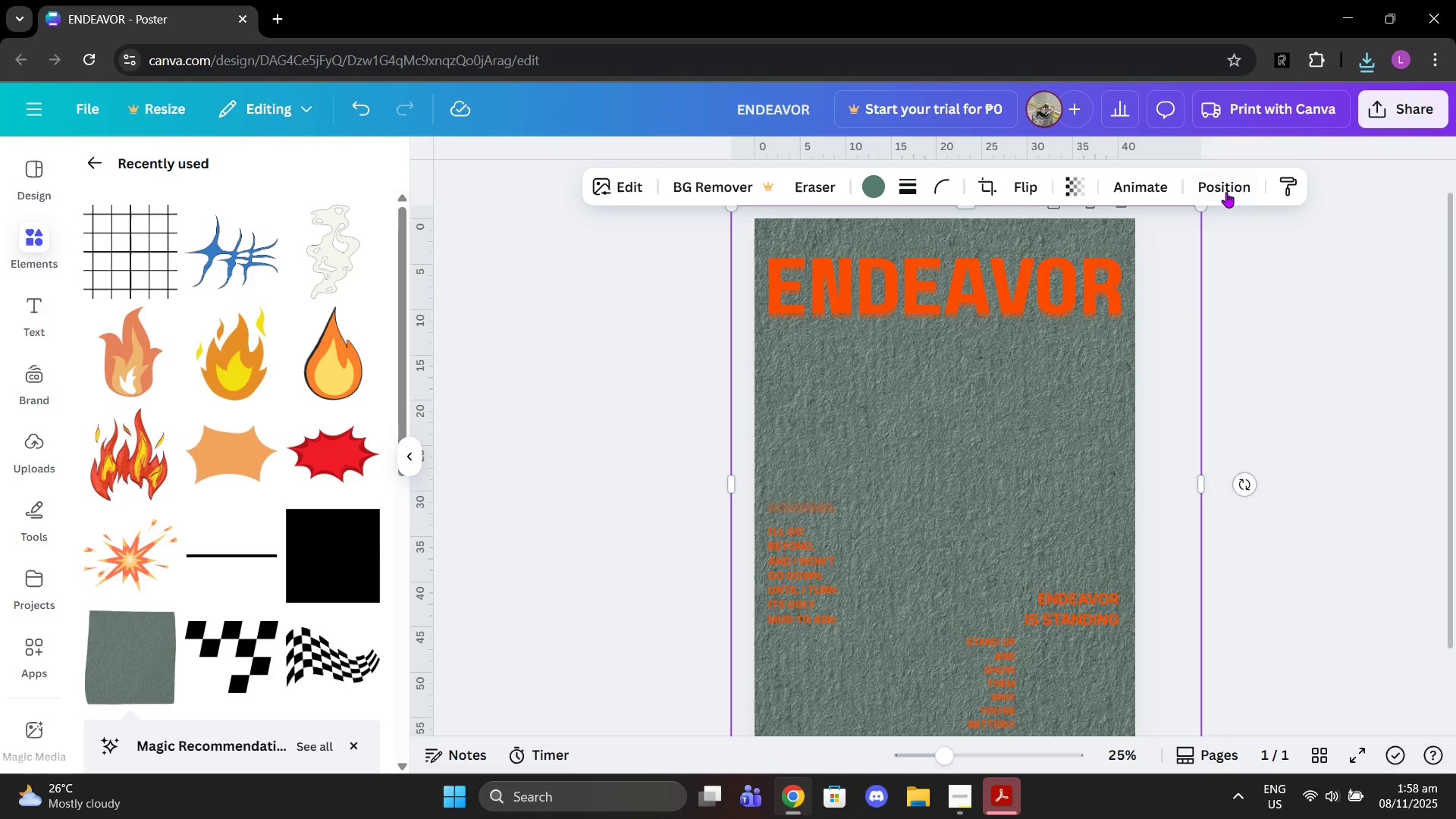 
left_click([1226, 192])
 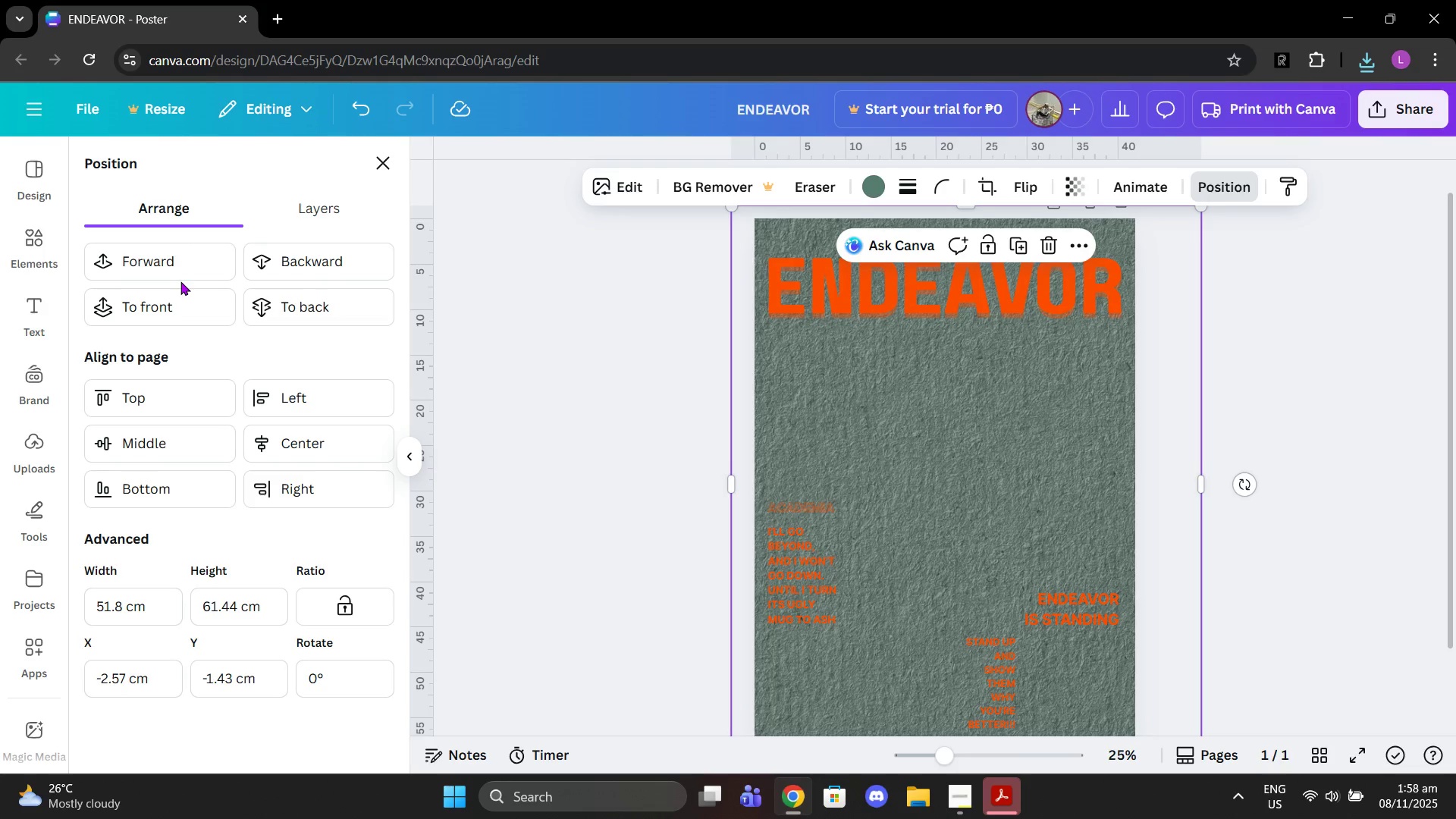 
left_click([176, 293])
 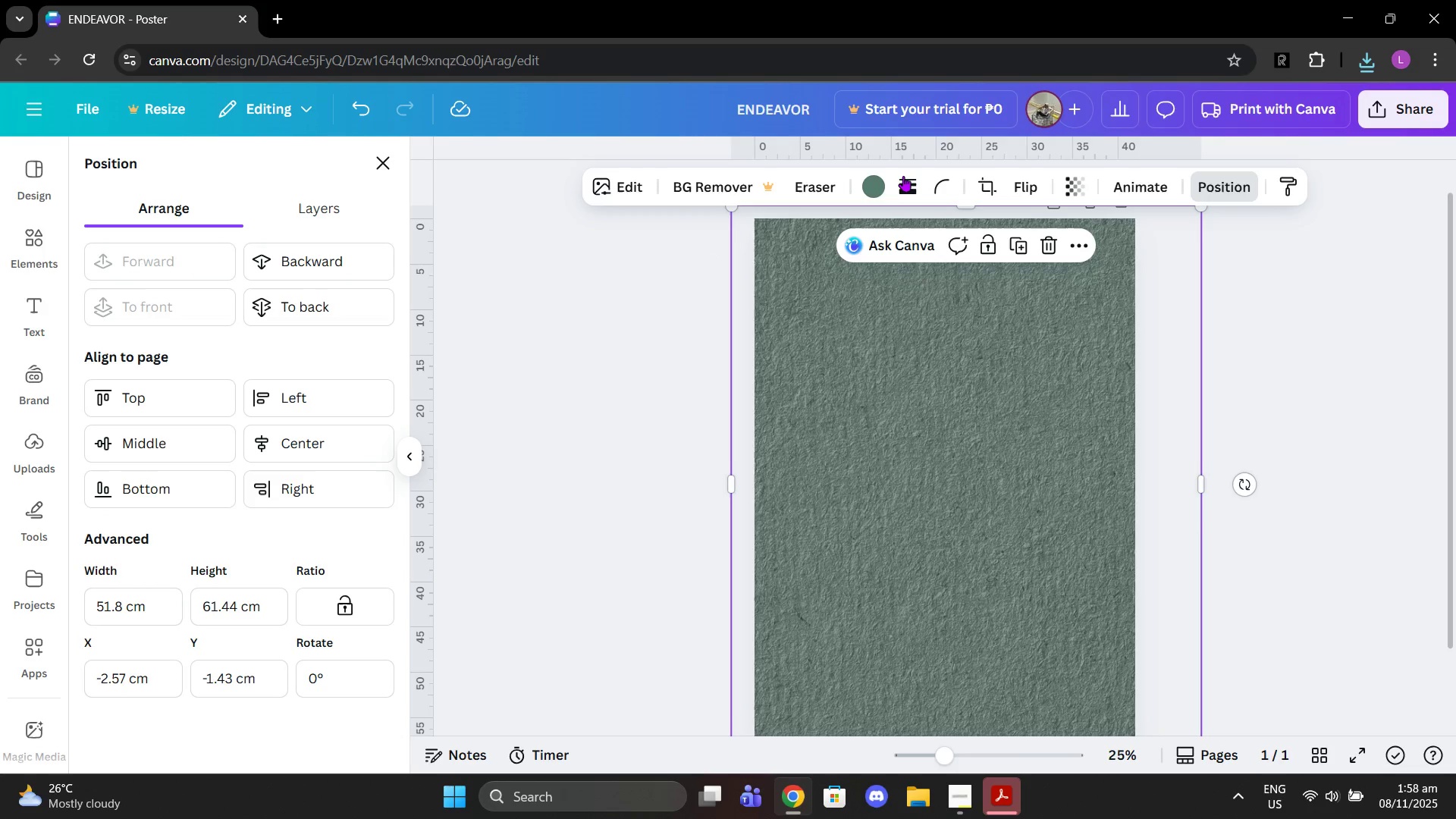 
left_click([875, 182])
 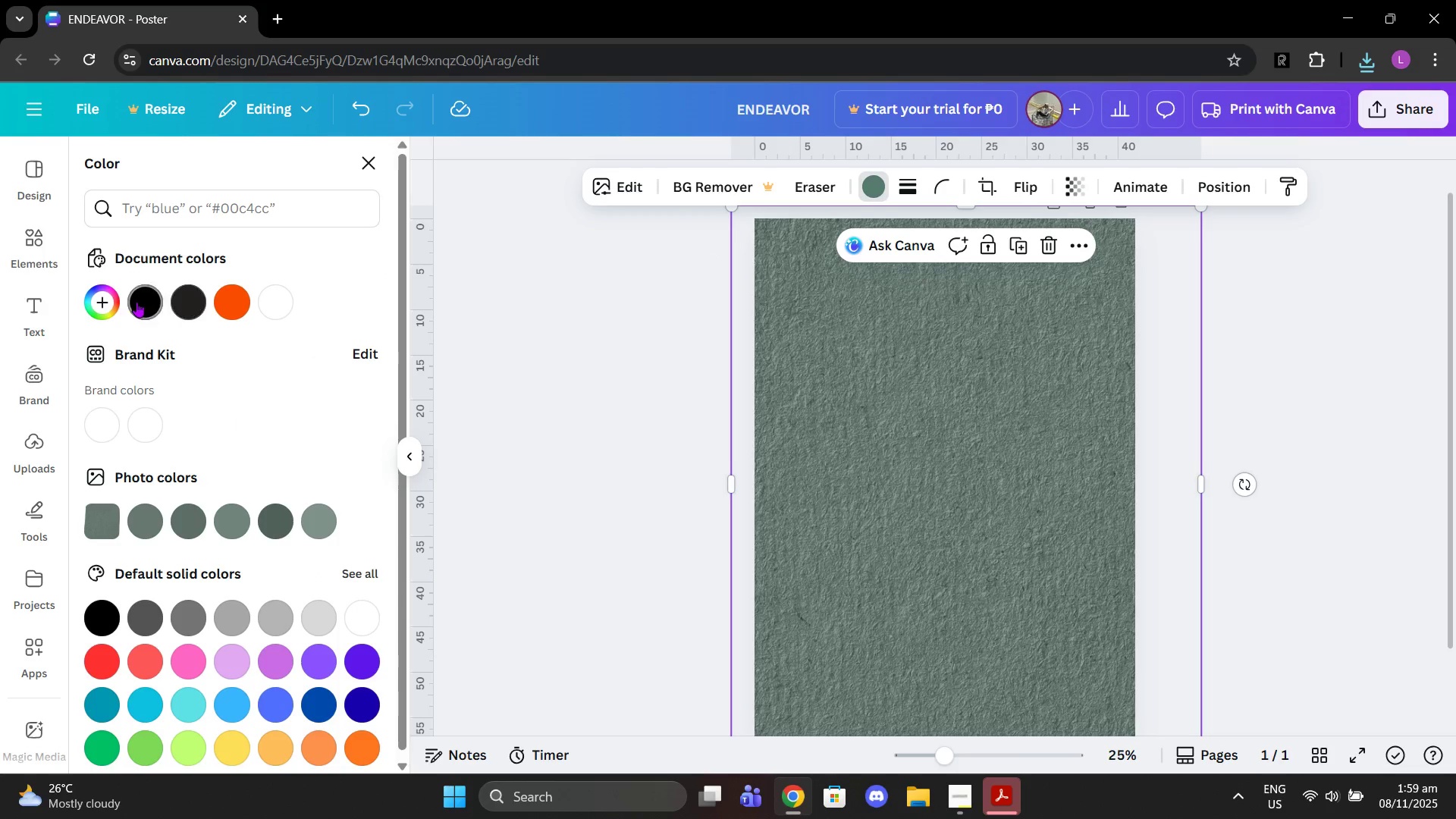 
left_click([136, 302])
 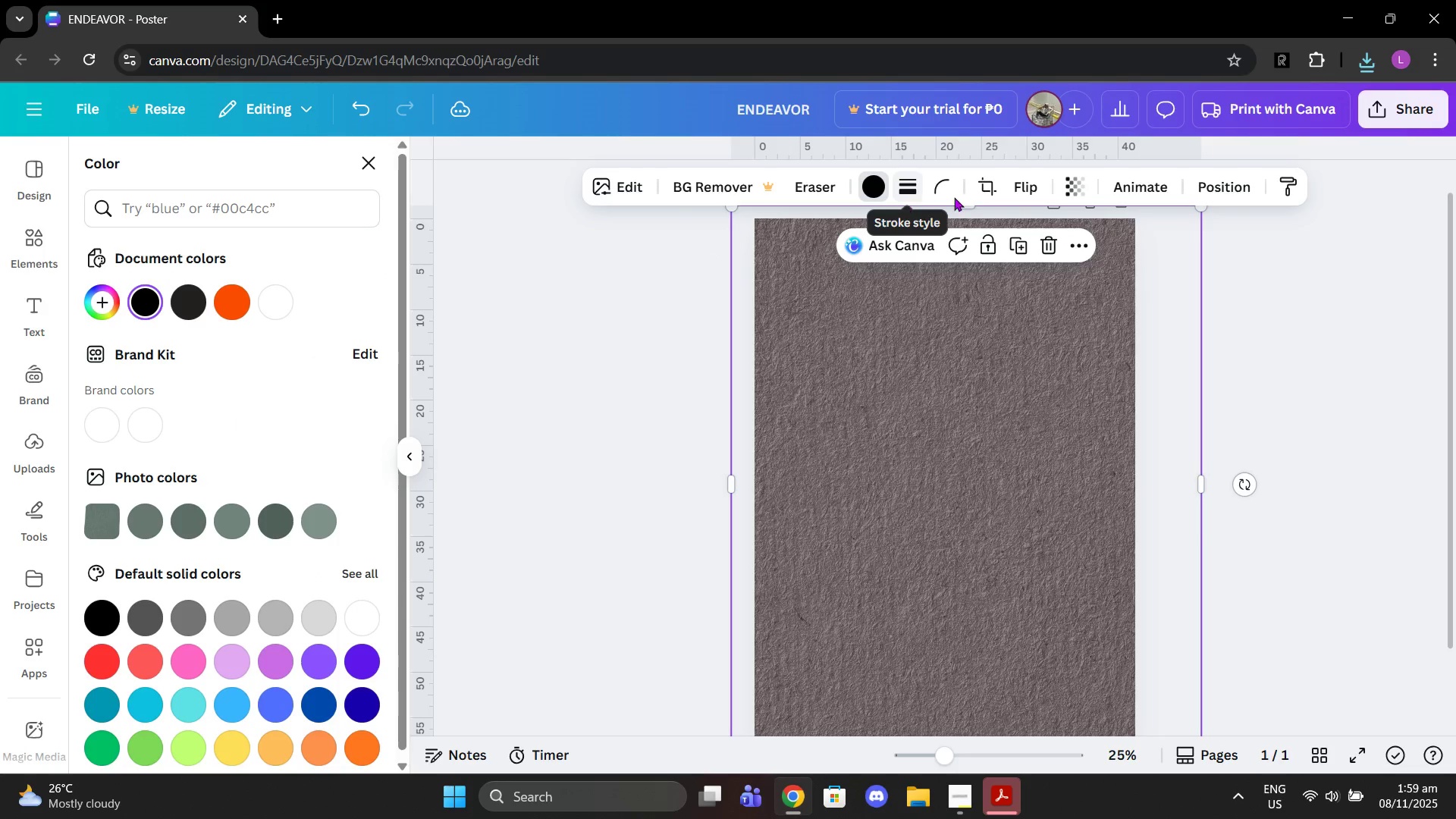 
left_click([1075, 188])
 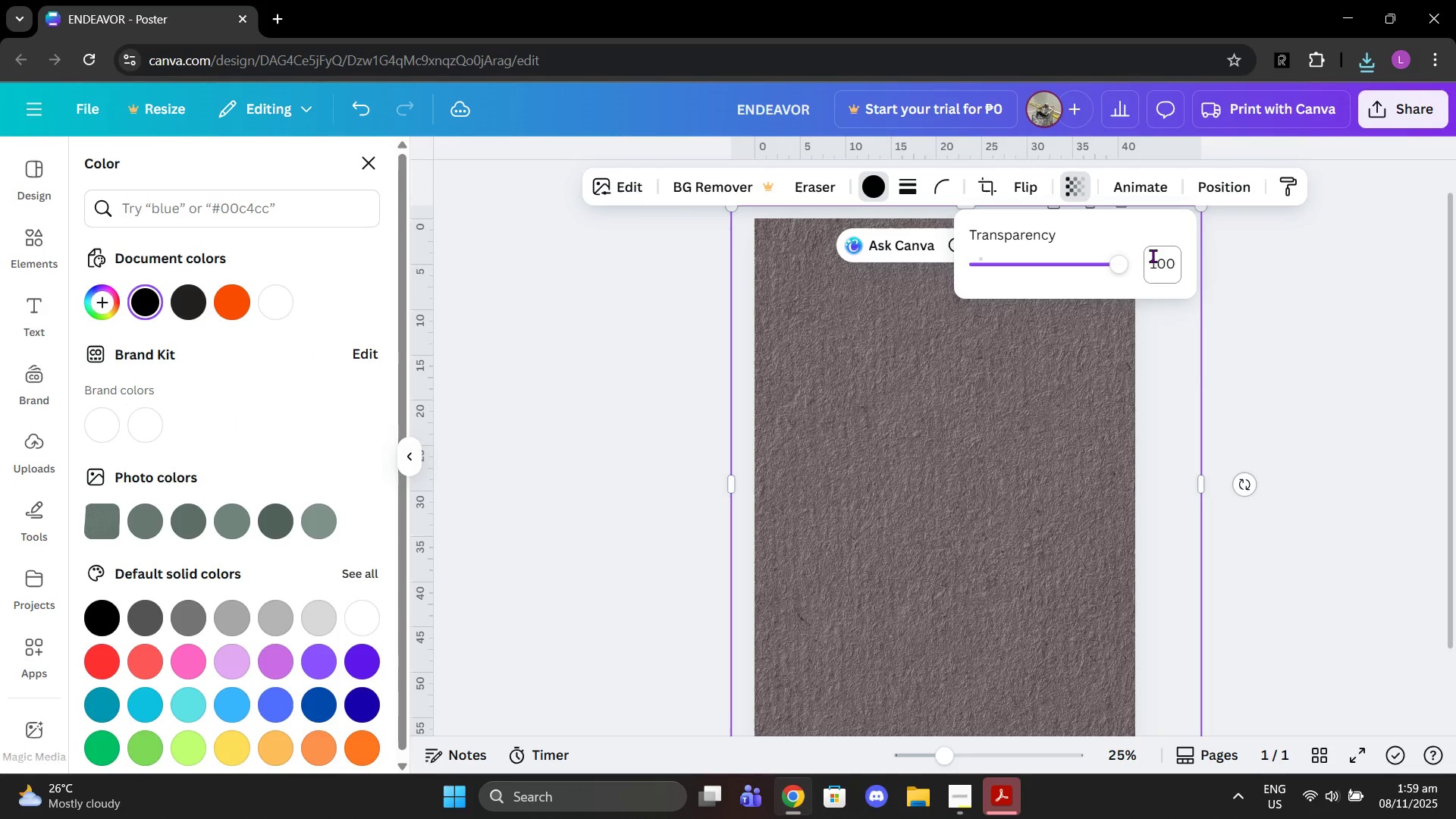 
left_click([1168, 268])
 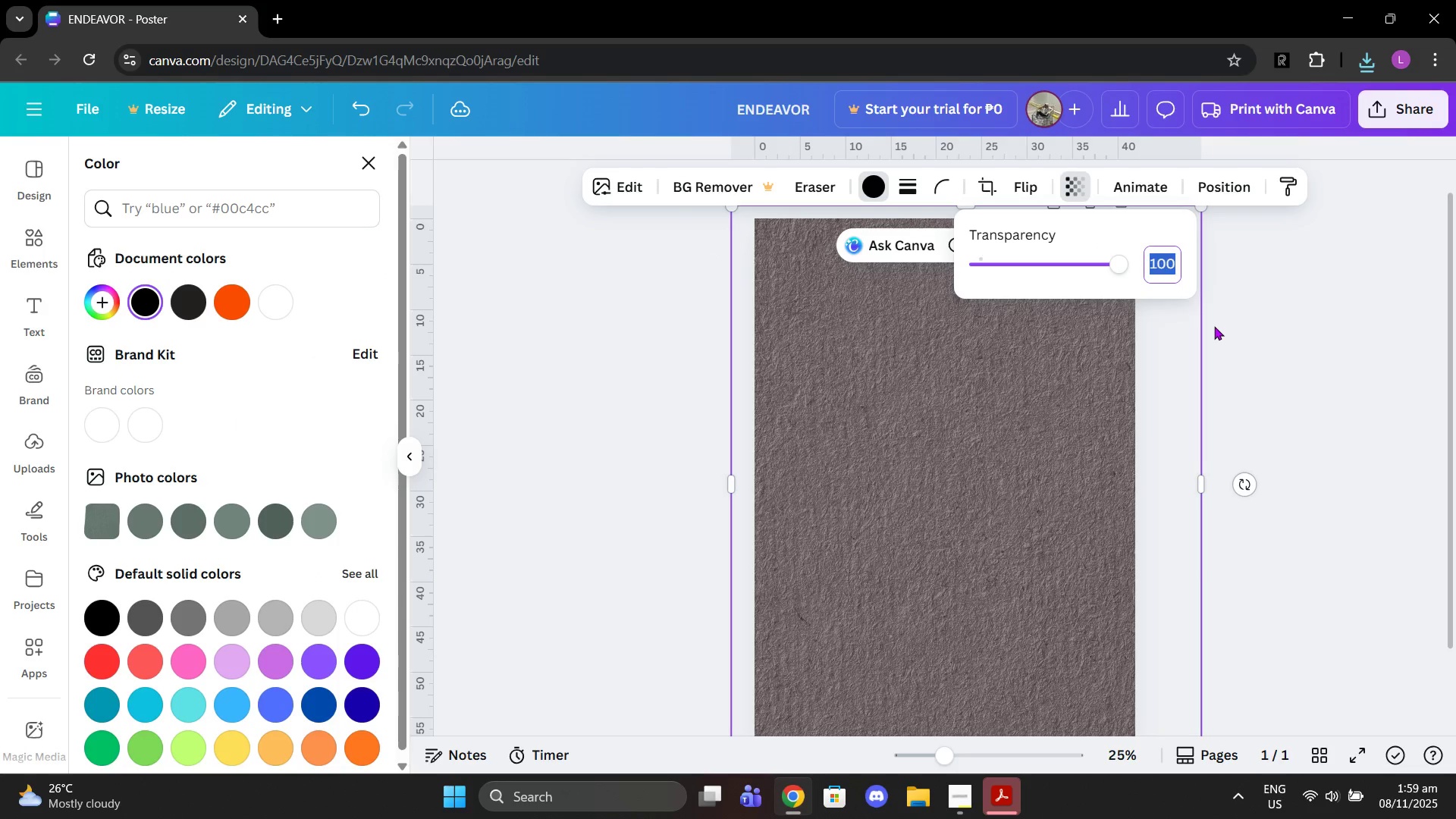 
type(25)
 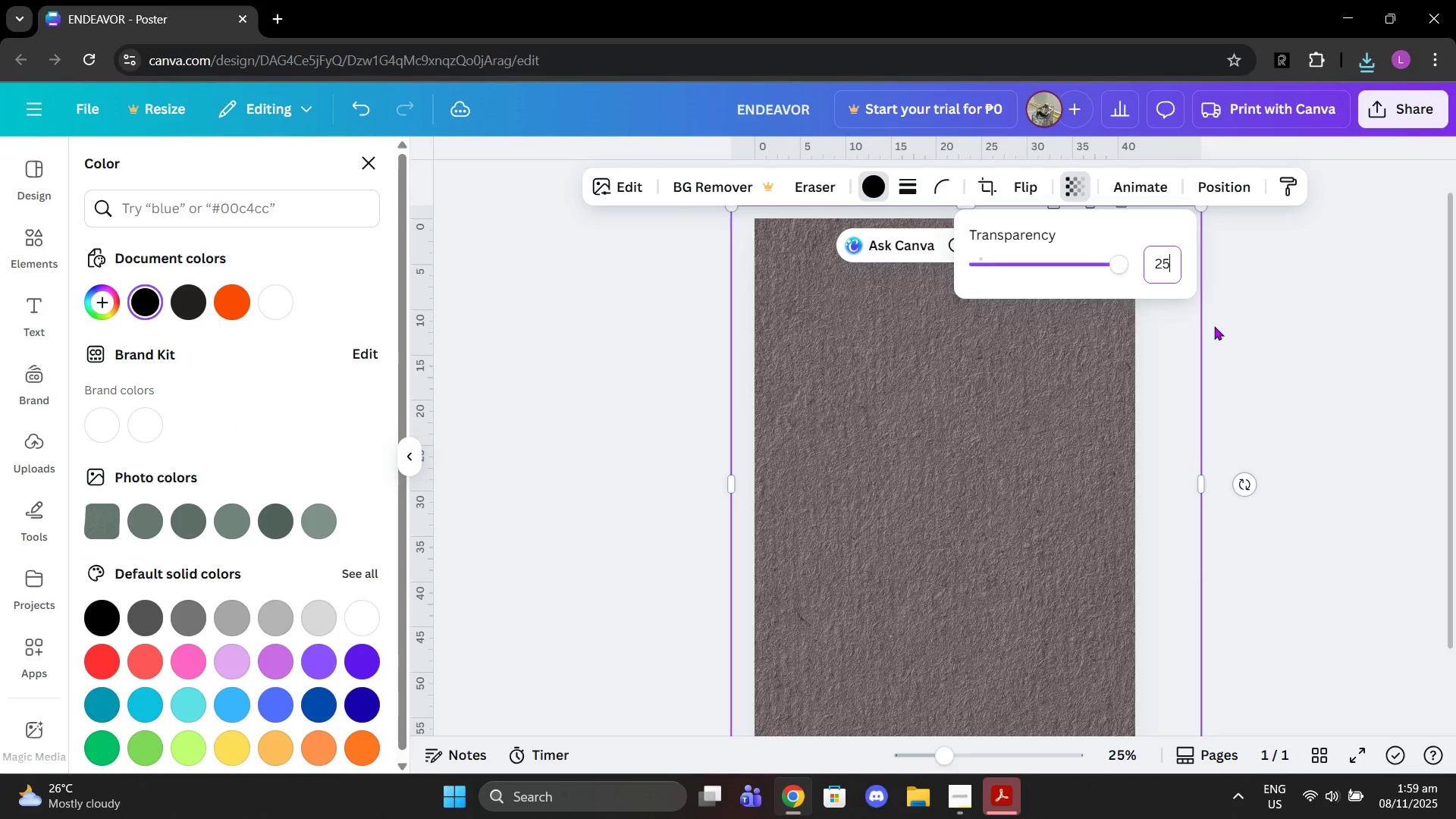 
key(Enter)
 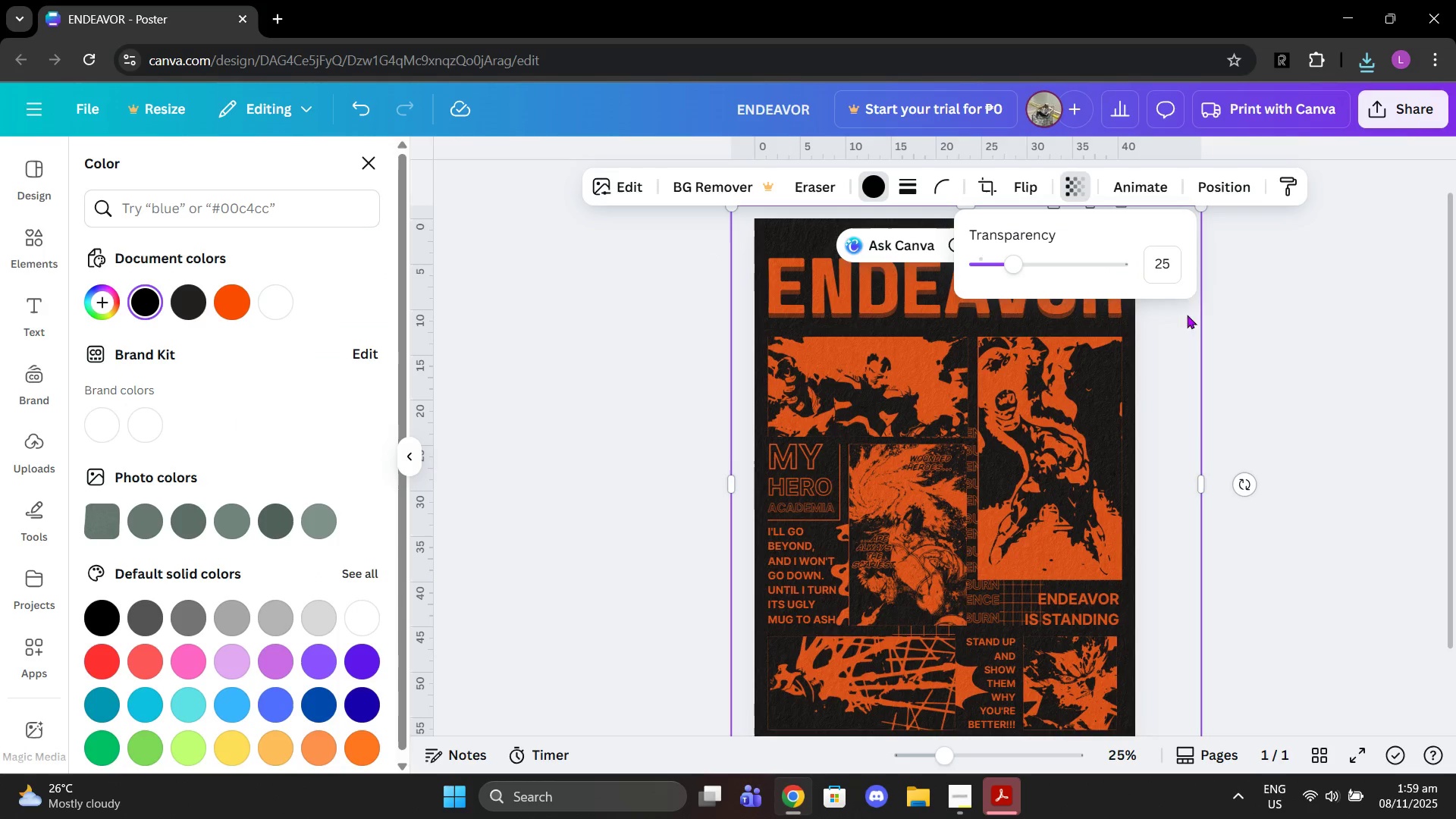 
left_click([1176, 276])
 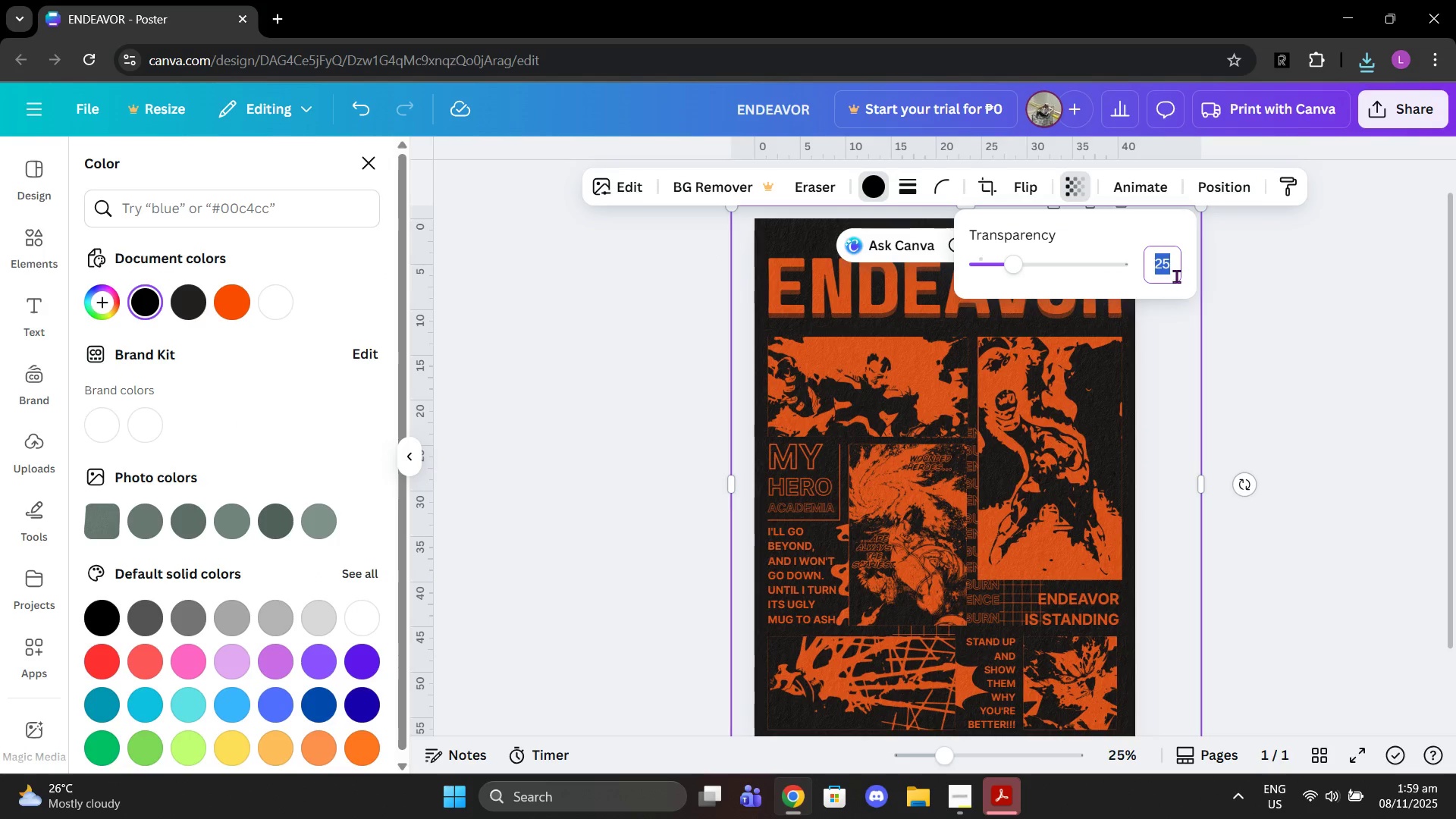 
type(20)
 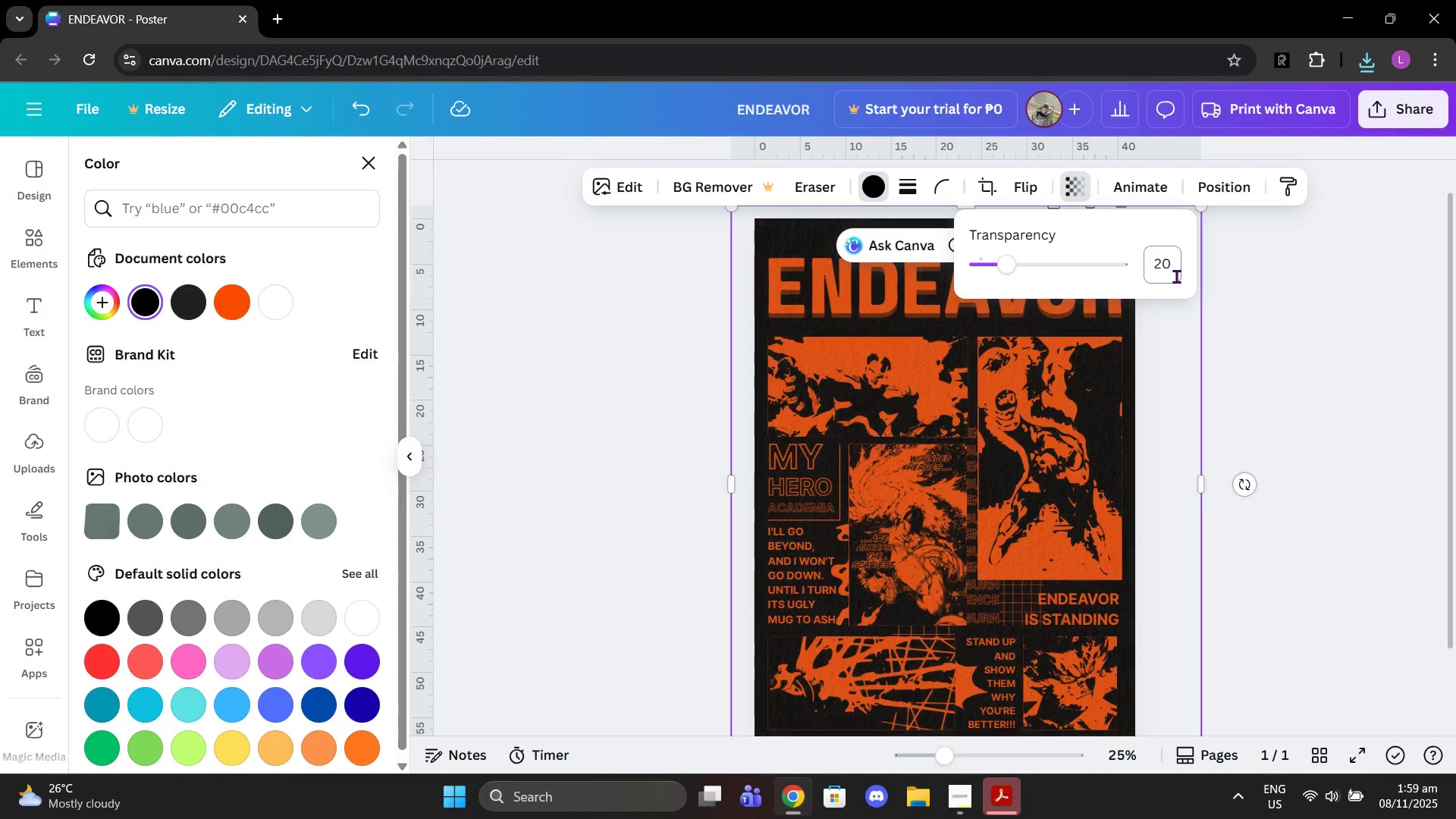 
key(Enter)
 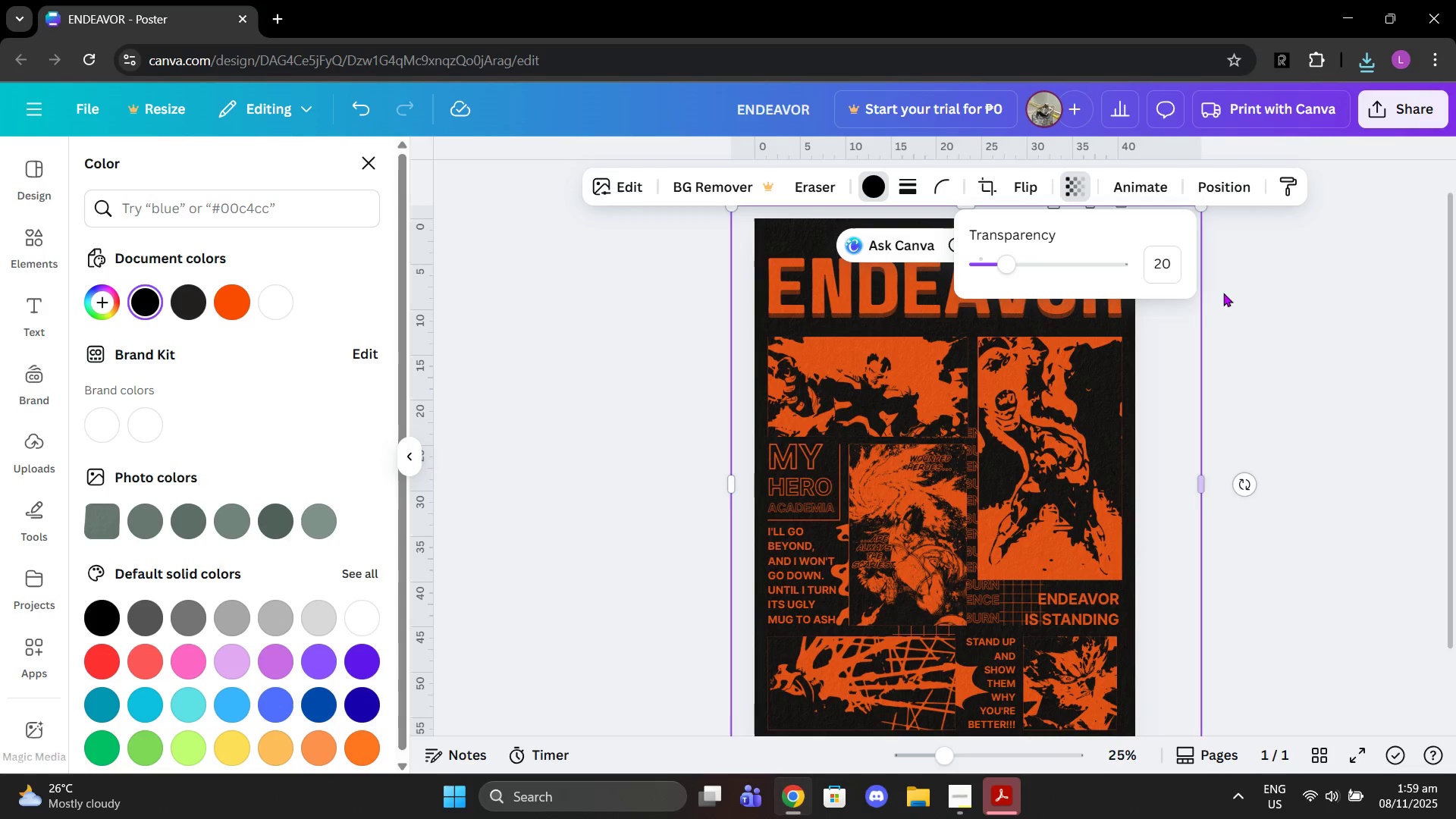 
left_click([1235, 297])
 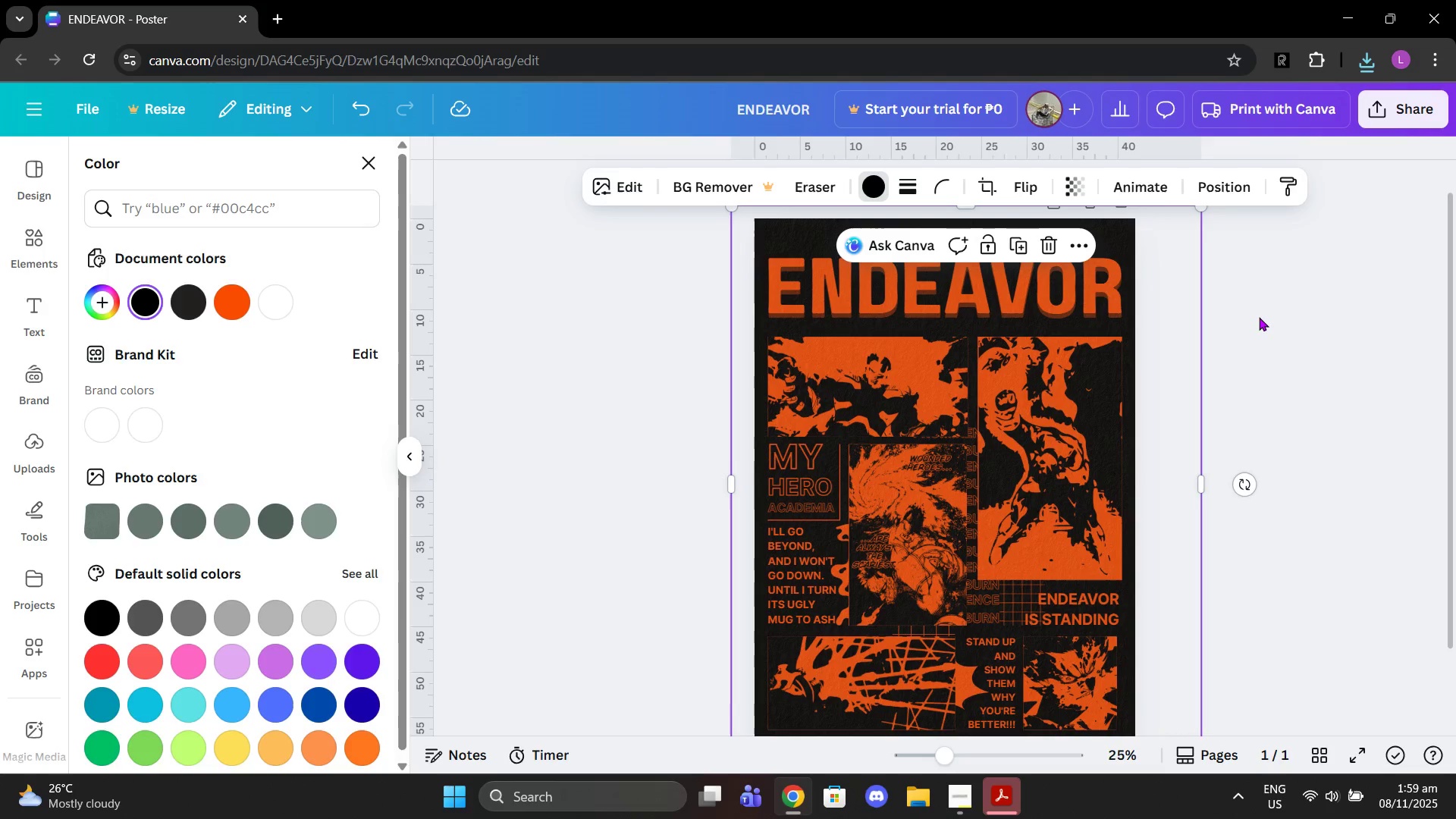 
left_click([1260, 318])
 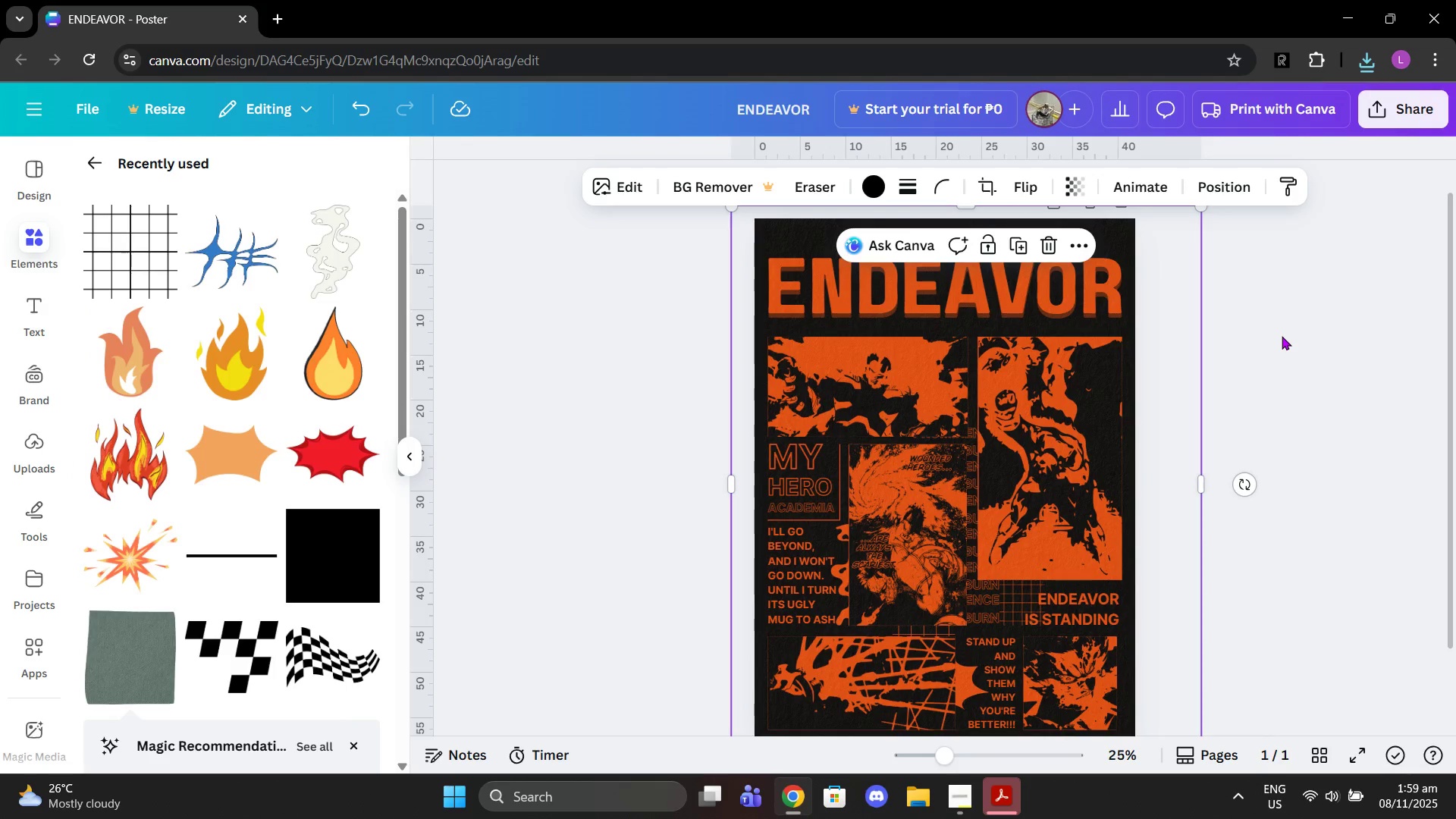 
left_click([1282, 336])
 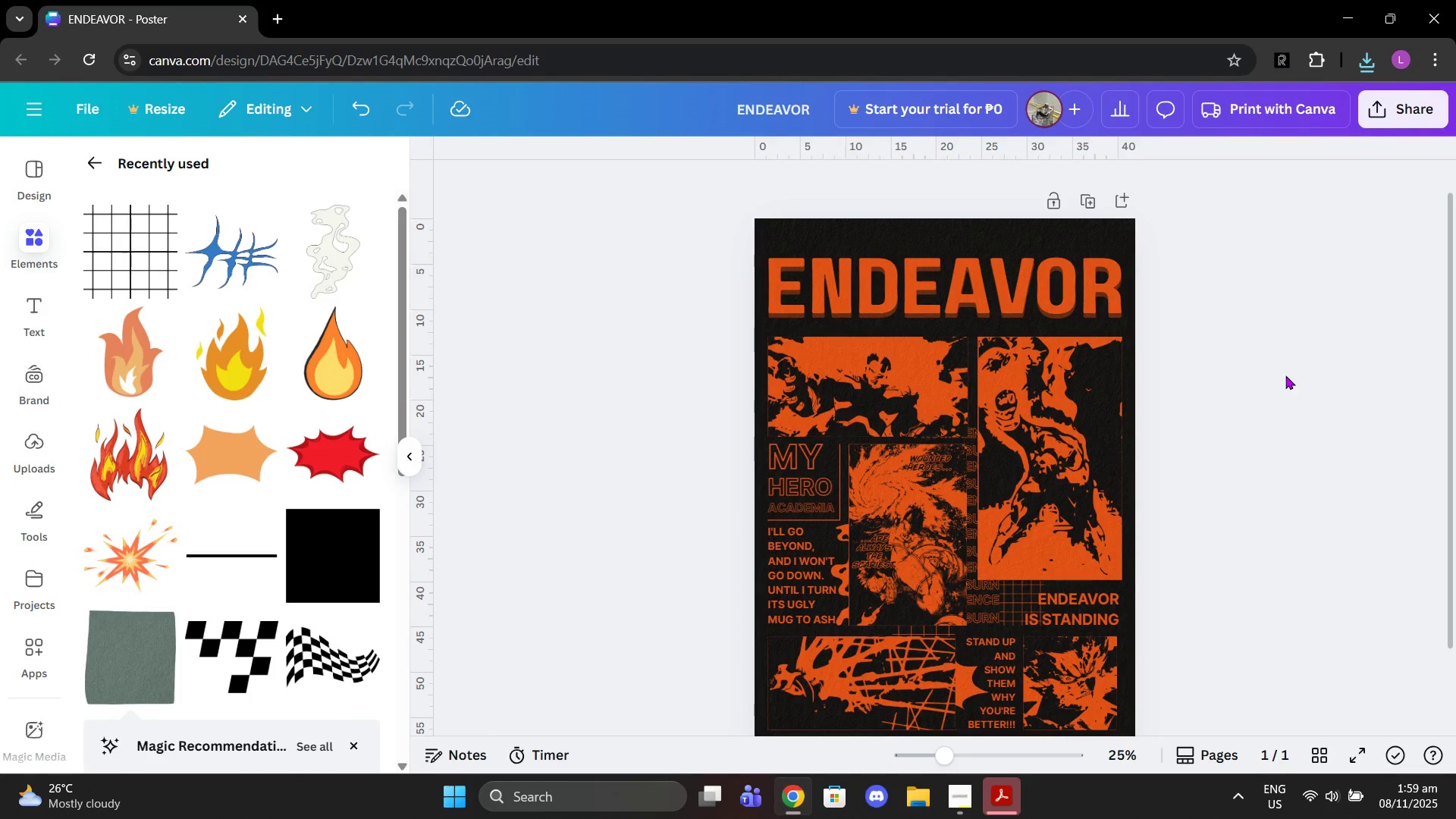 
scroll: coordinate [1285, 382], scroll_direction: down, amount: 1.0
 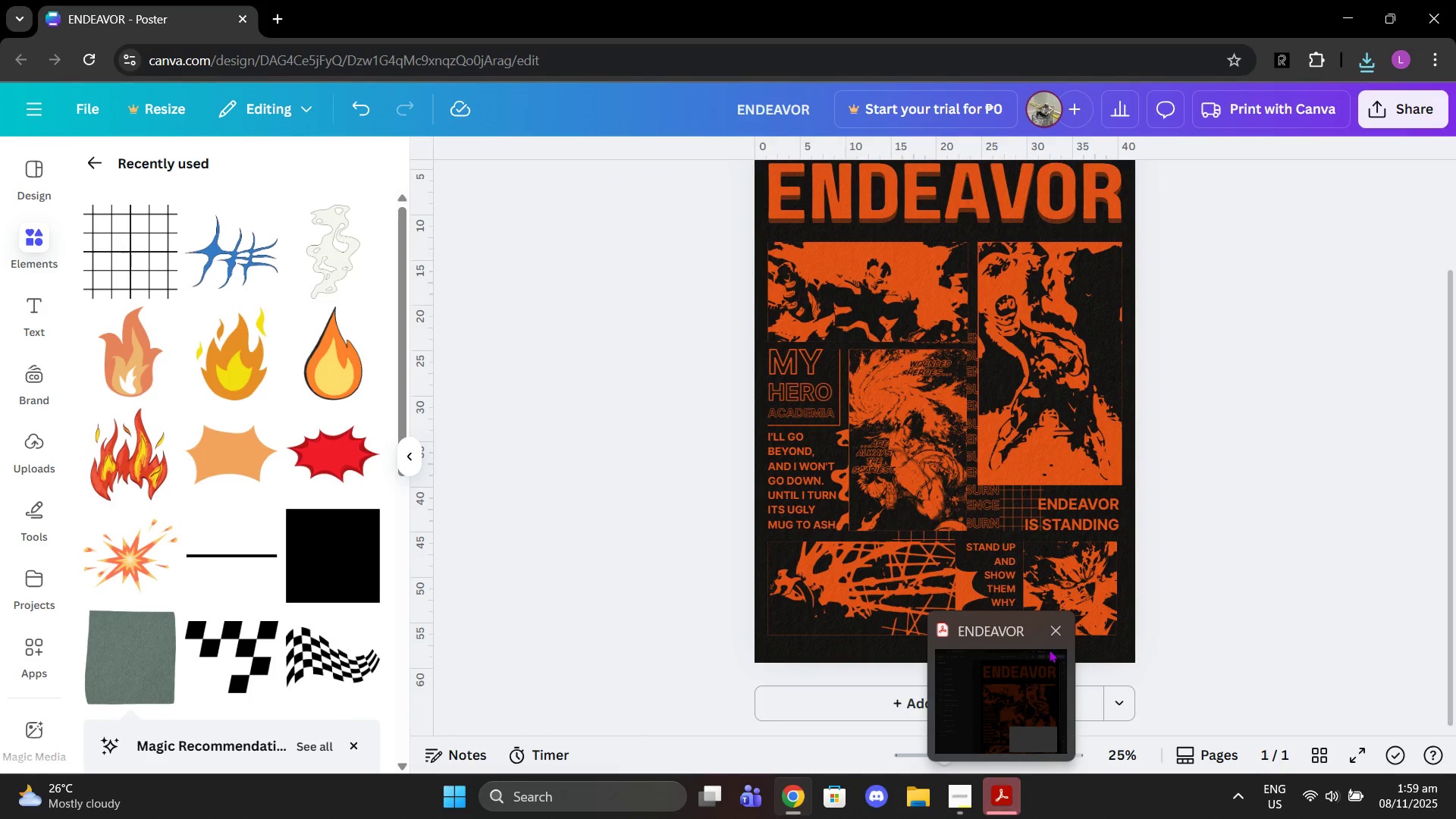 
left_click([1059, 626])
 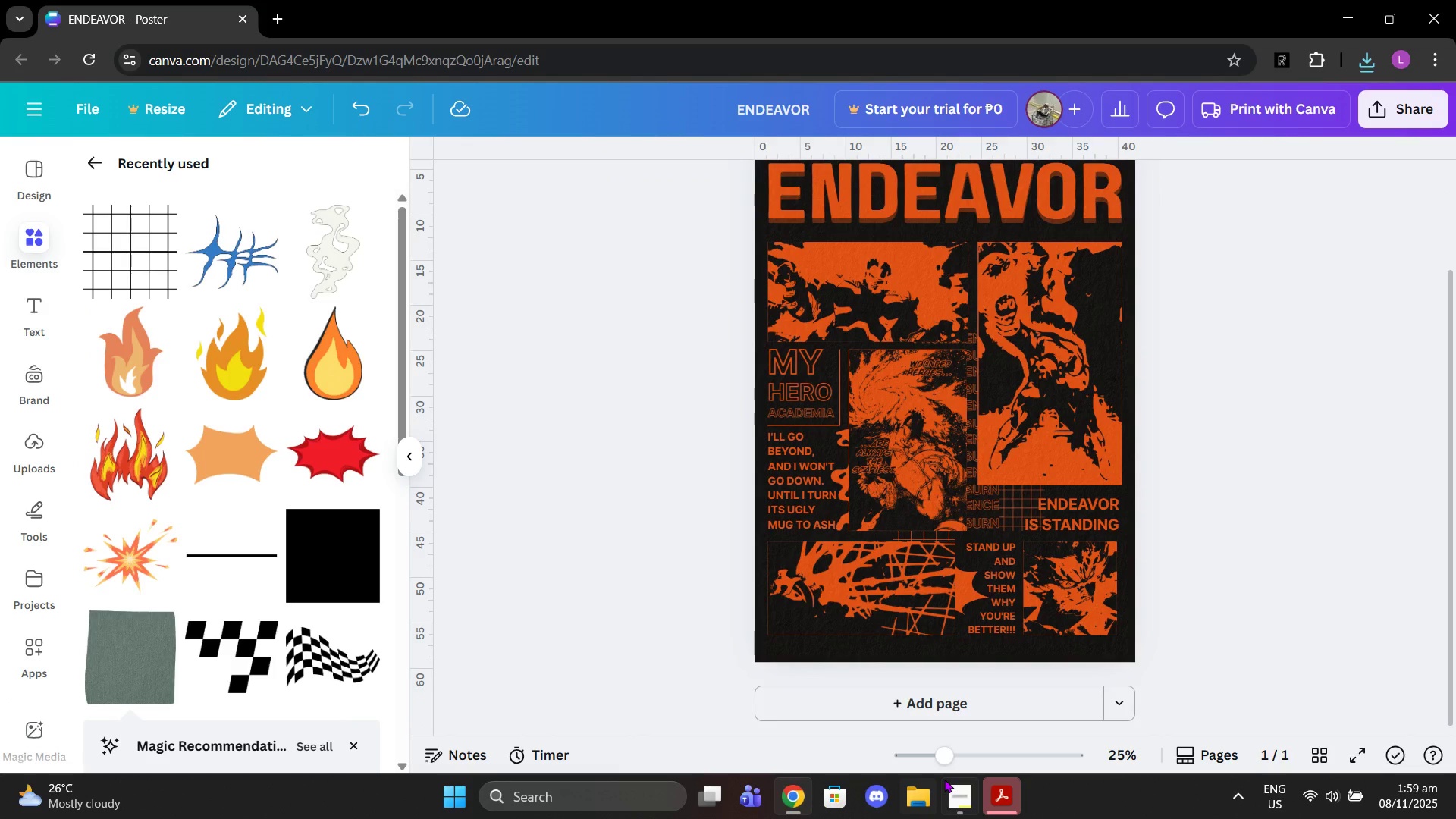 
left_click([960, 799])